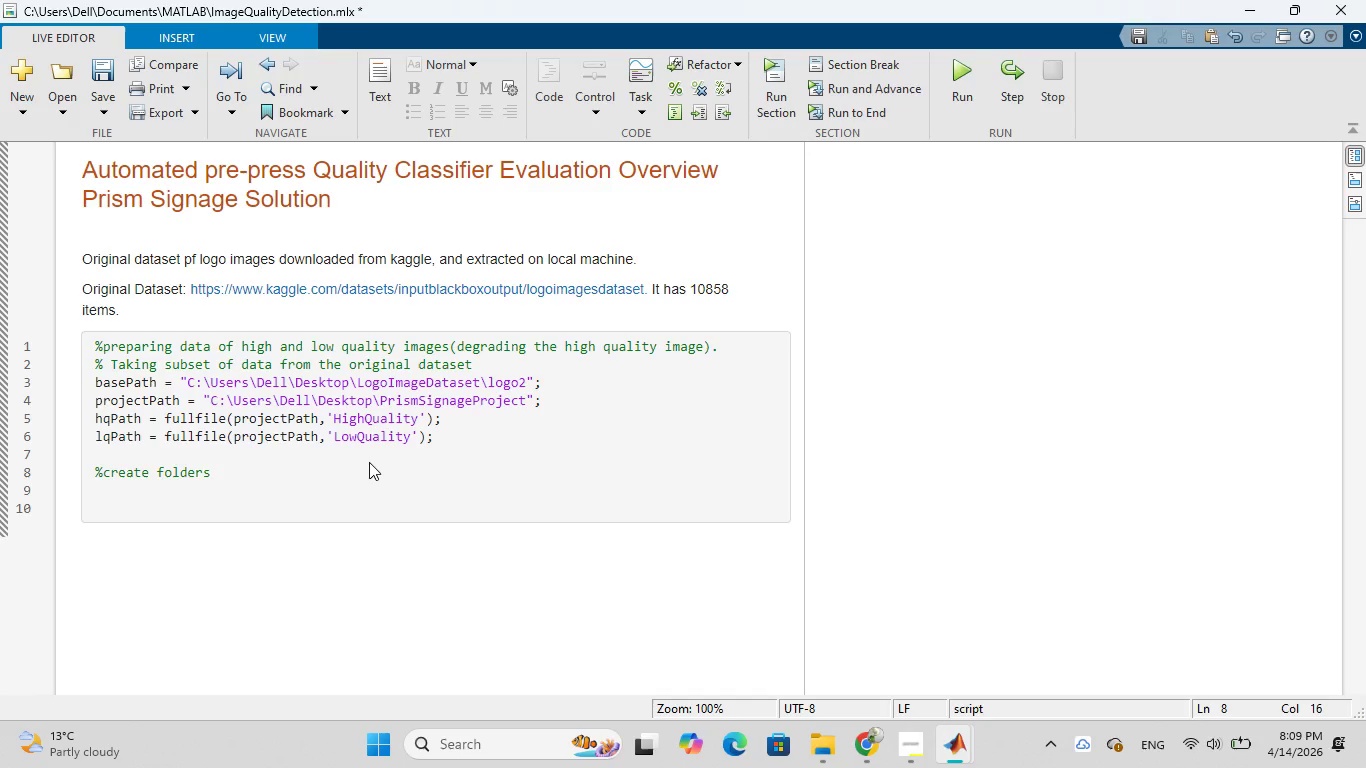 
key(Enter)
 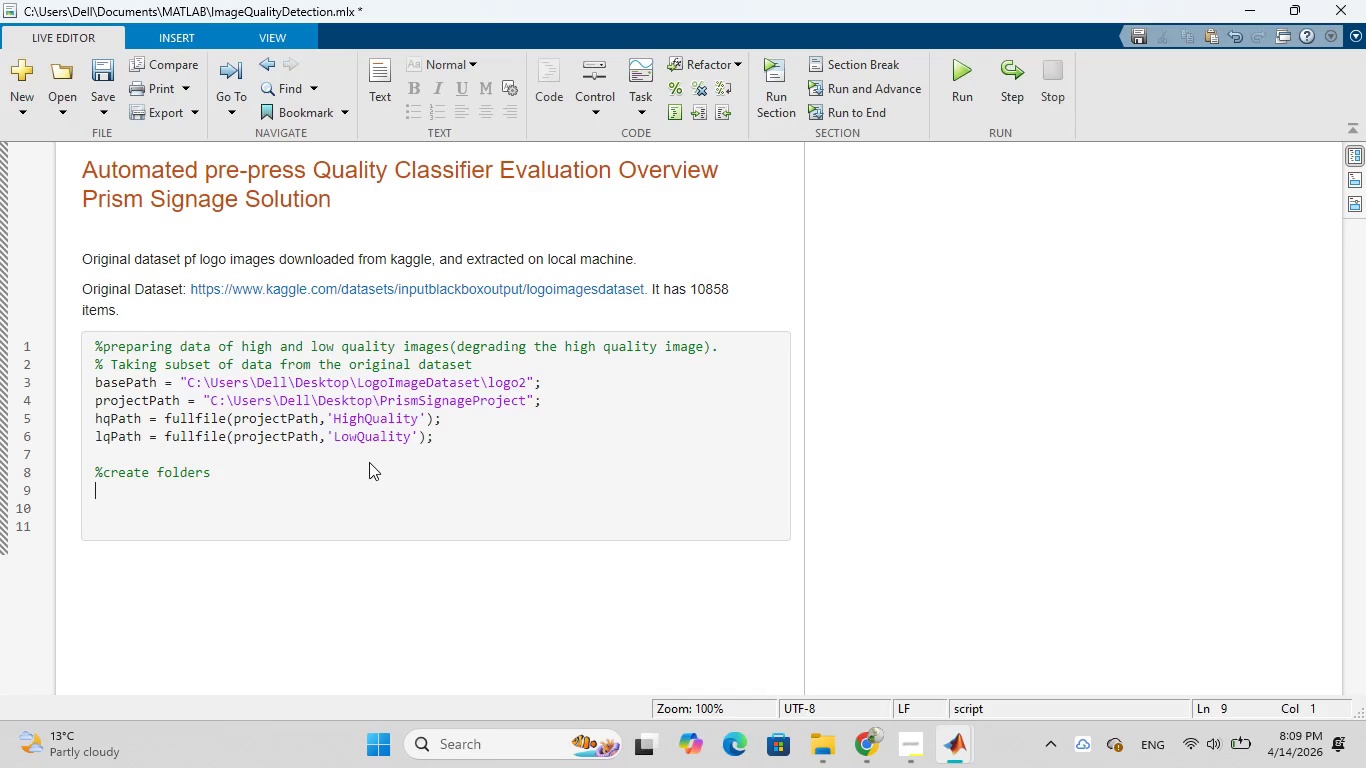 
type(if )
 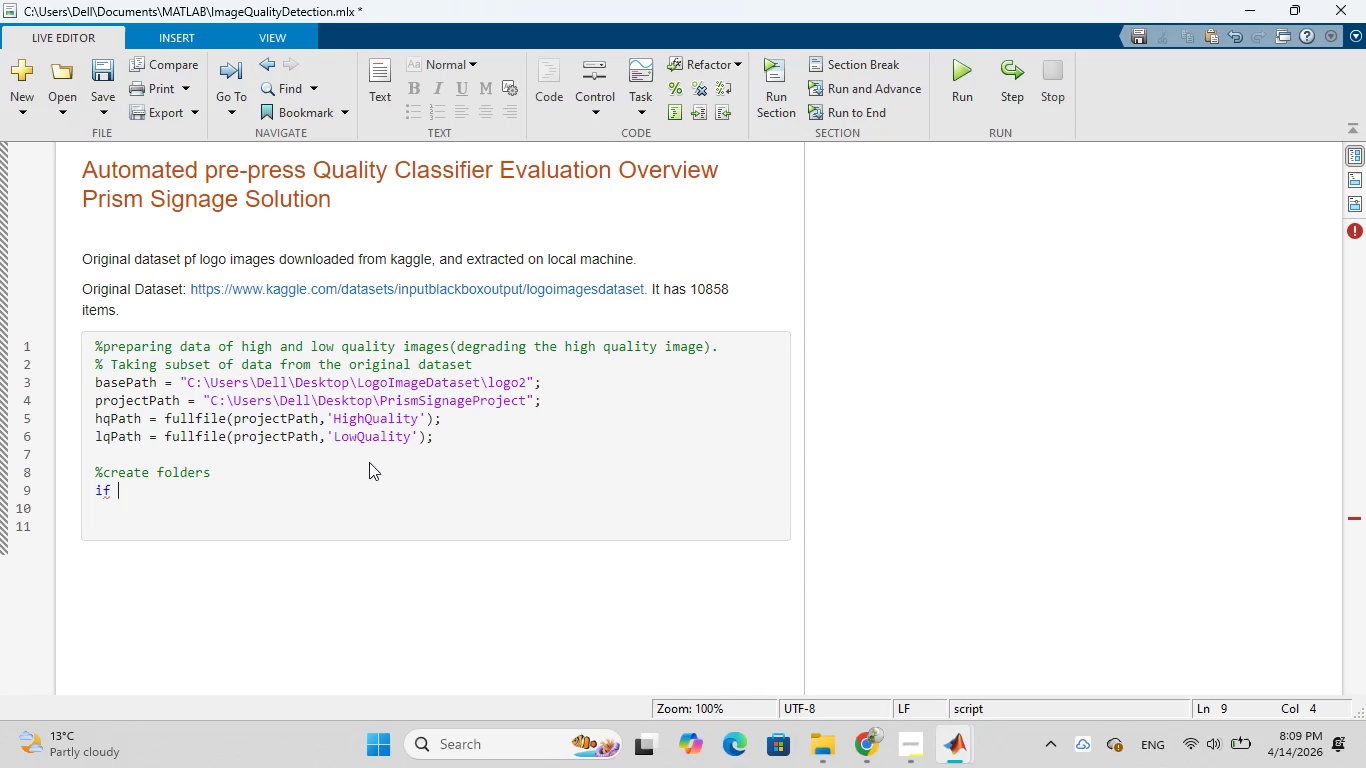 
wait(5.31)
 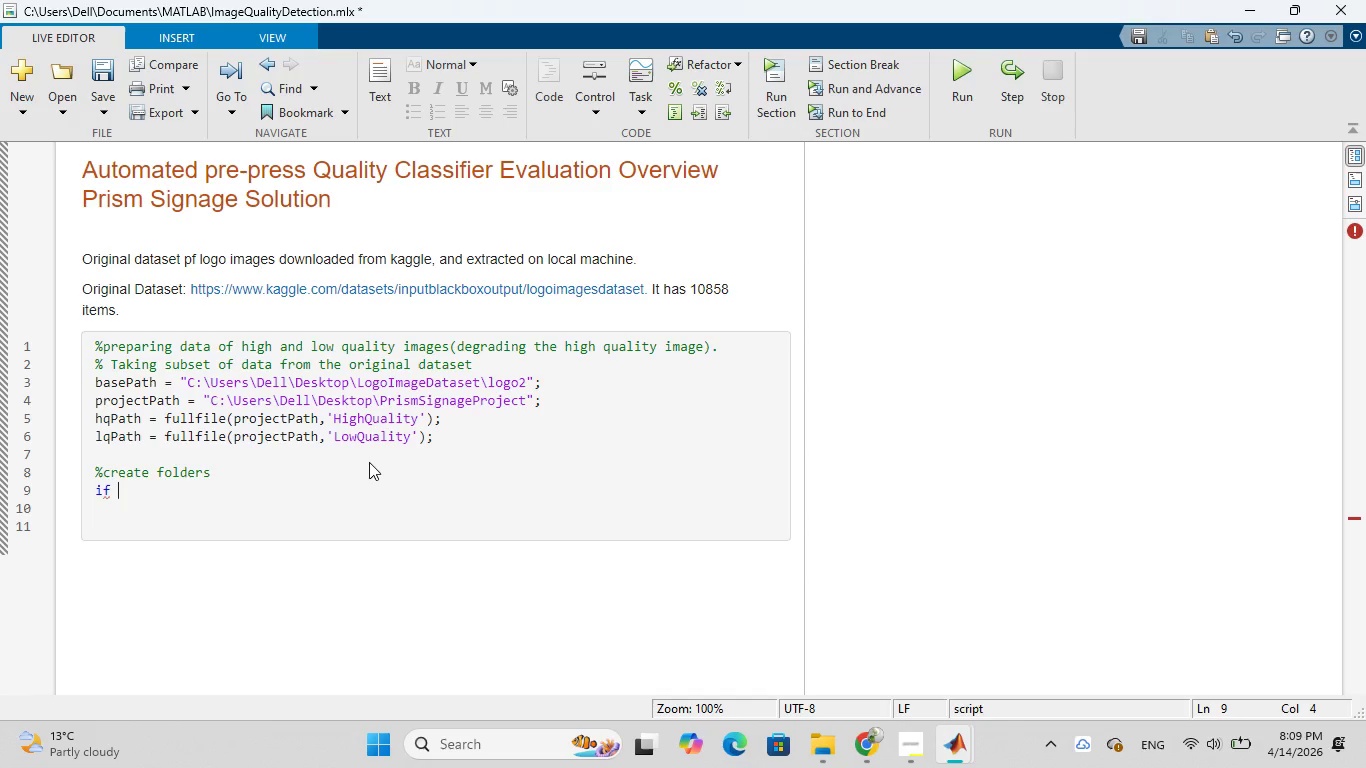 
type(~exist)
 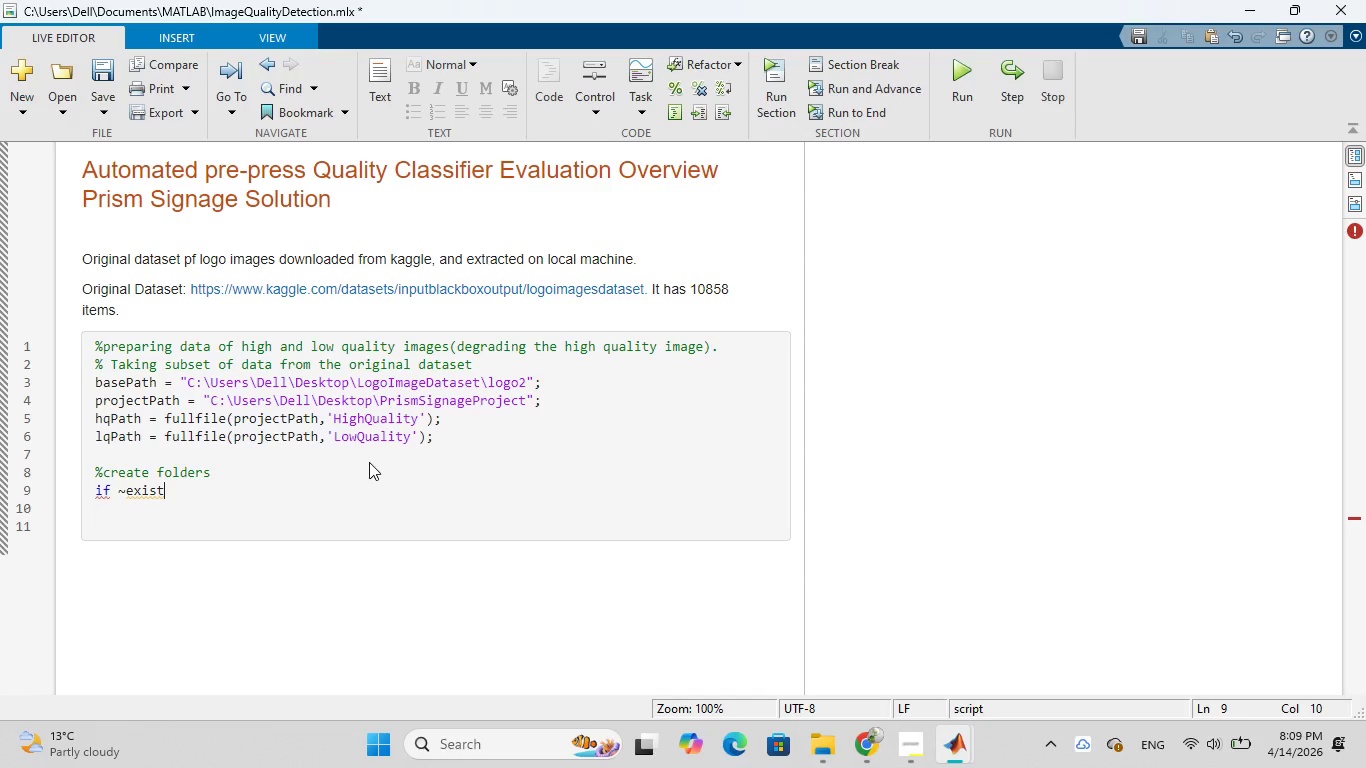 
key(Shift+9)
 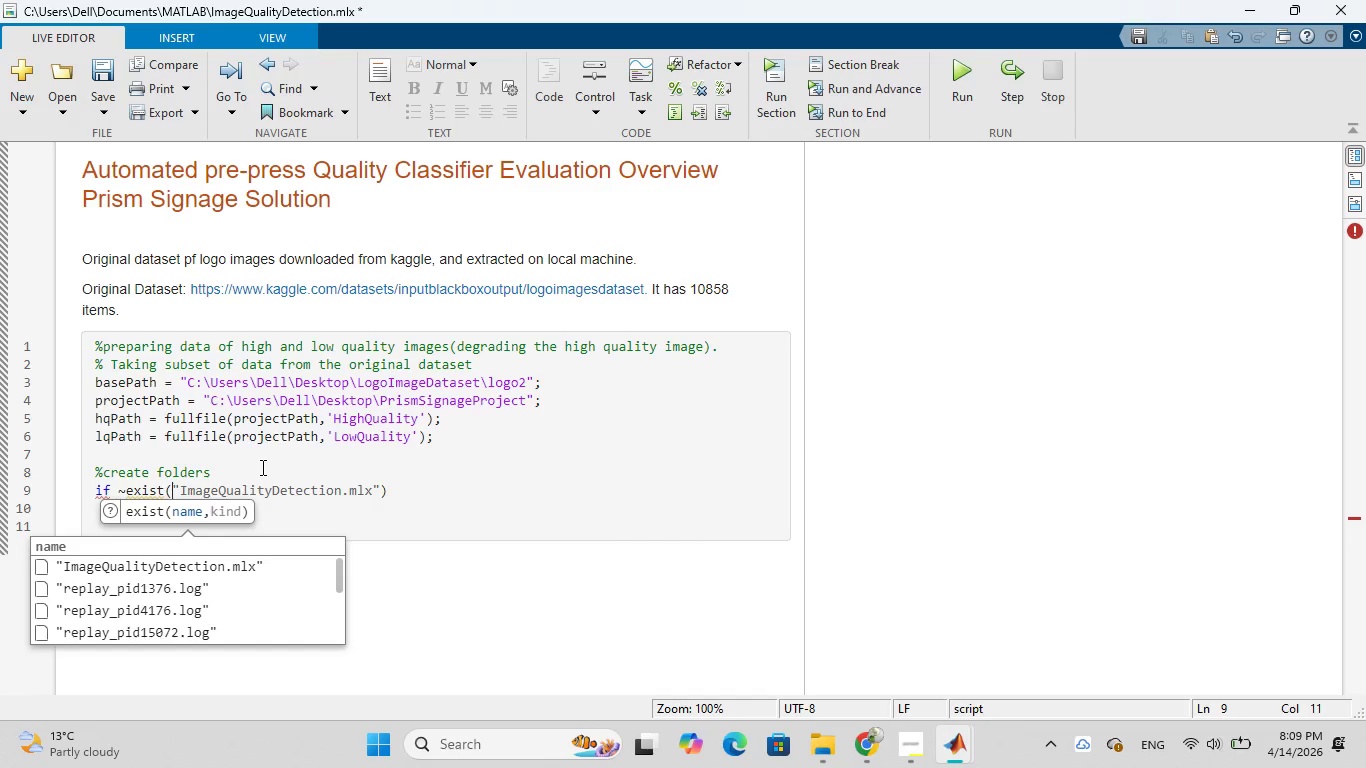 
wait(6.47)
 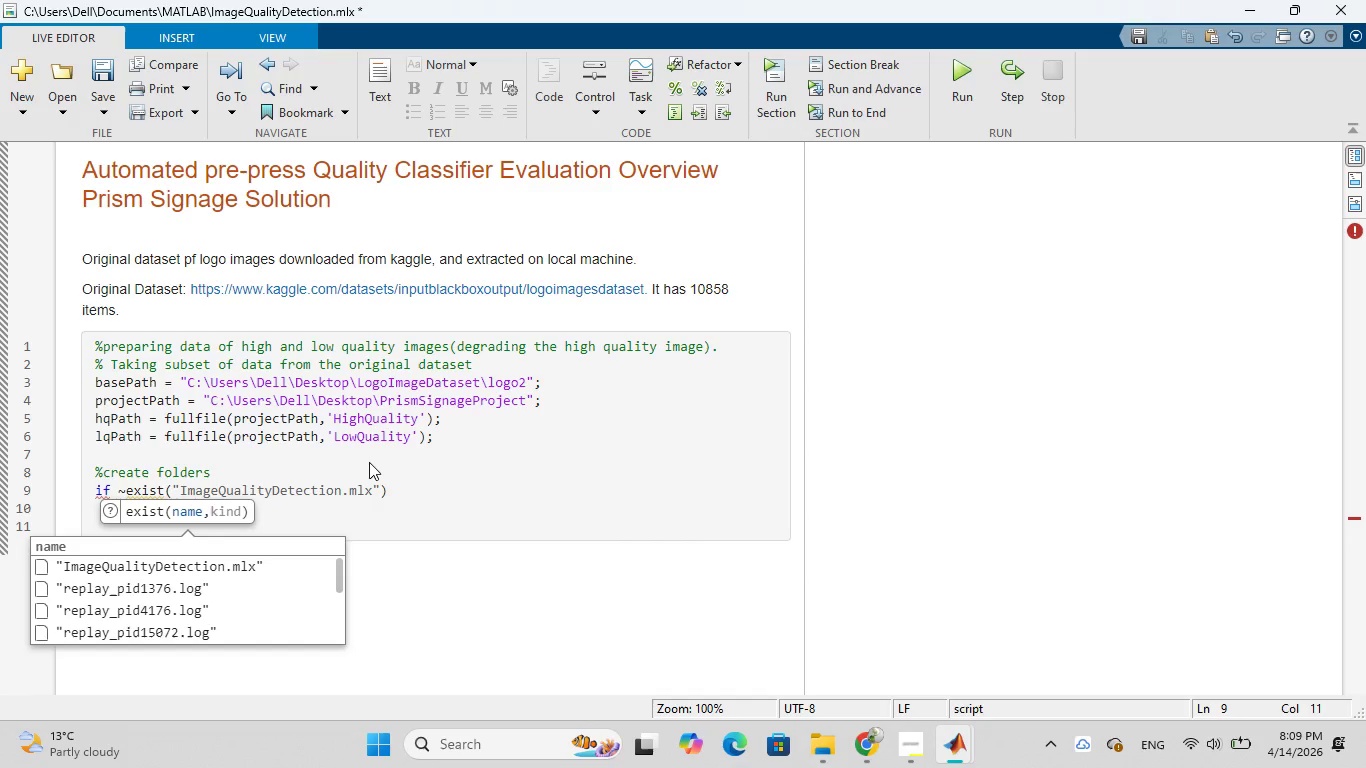 
left_click_drag(start_coordinate=[96, 418], to_coordinate=[139, 418])
 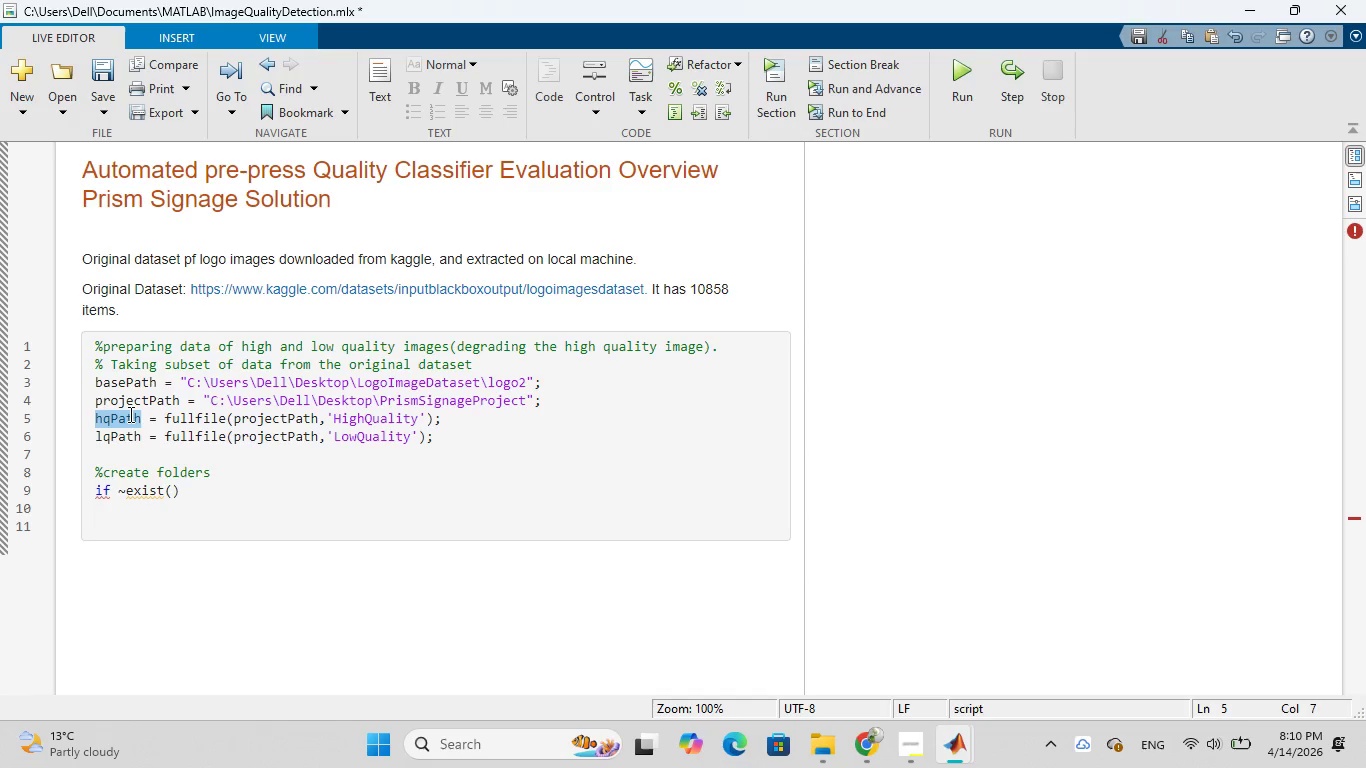 
right_click([129, 414])
 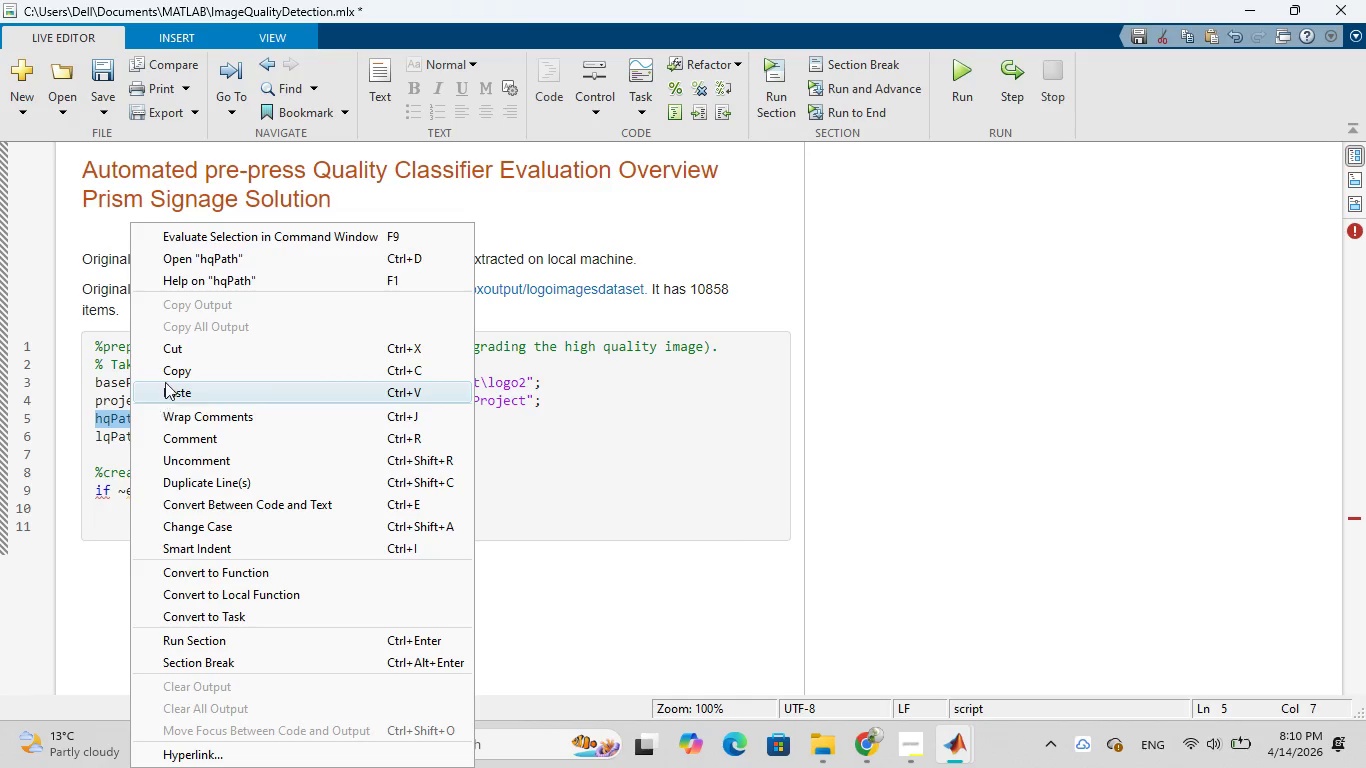 
left_click([170, 367])
 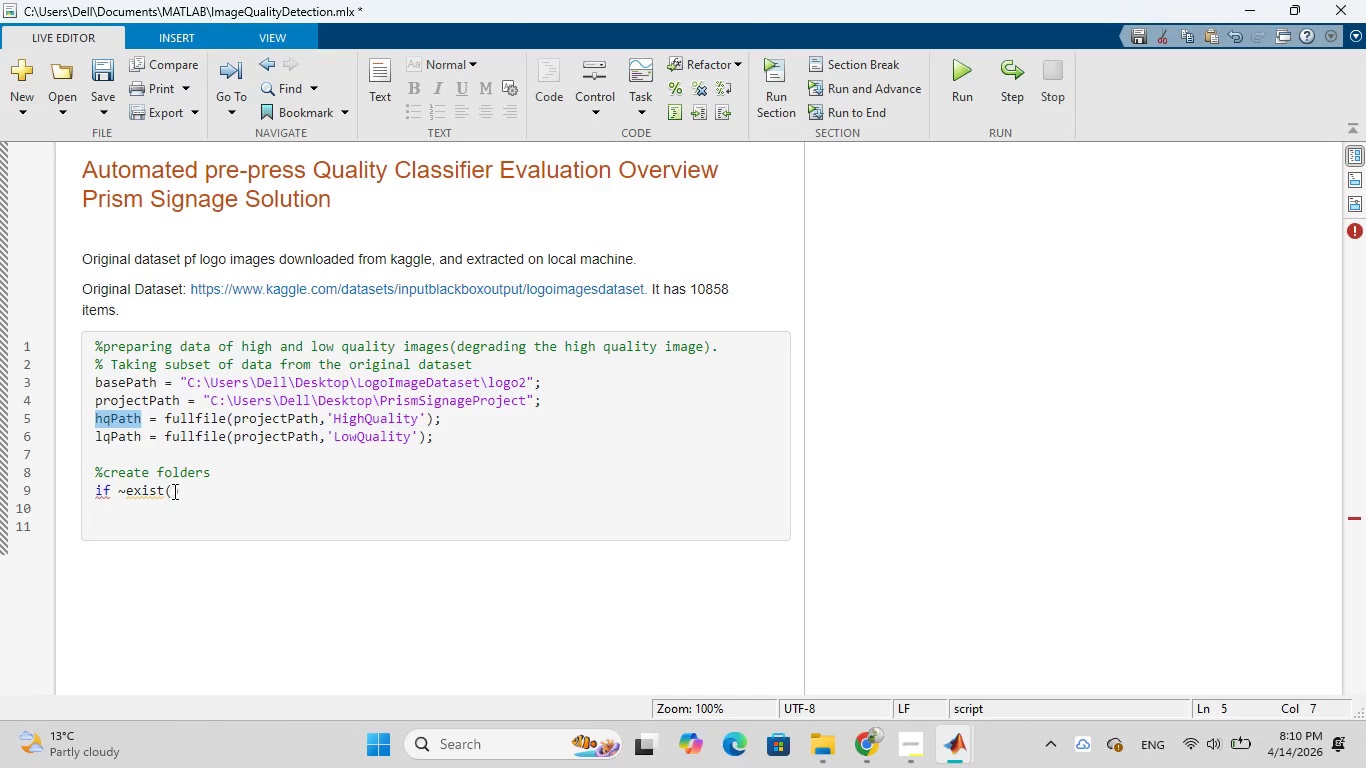 
left_click([169, 490])
 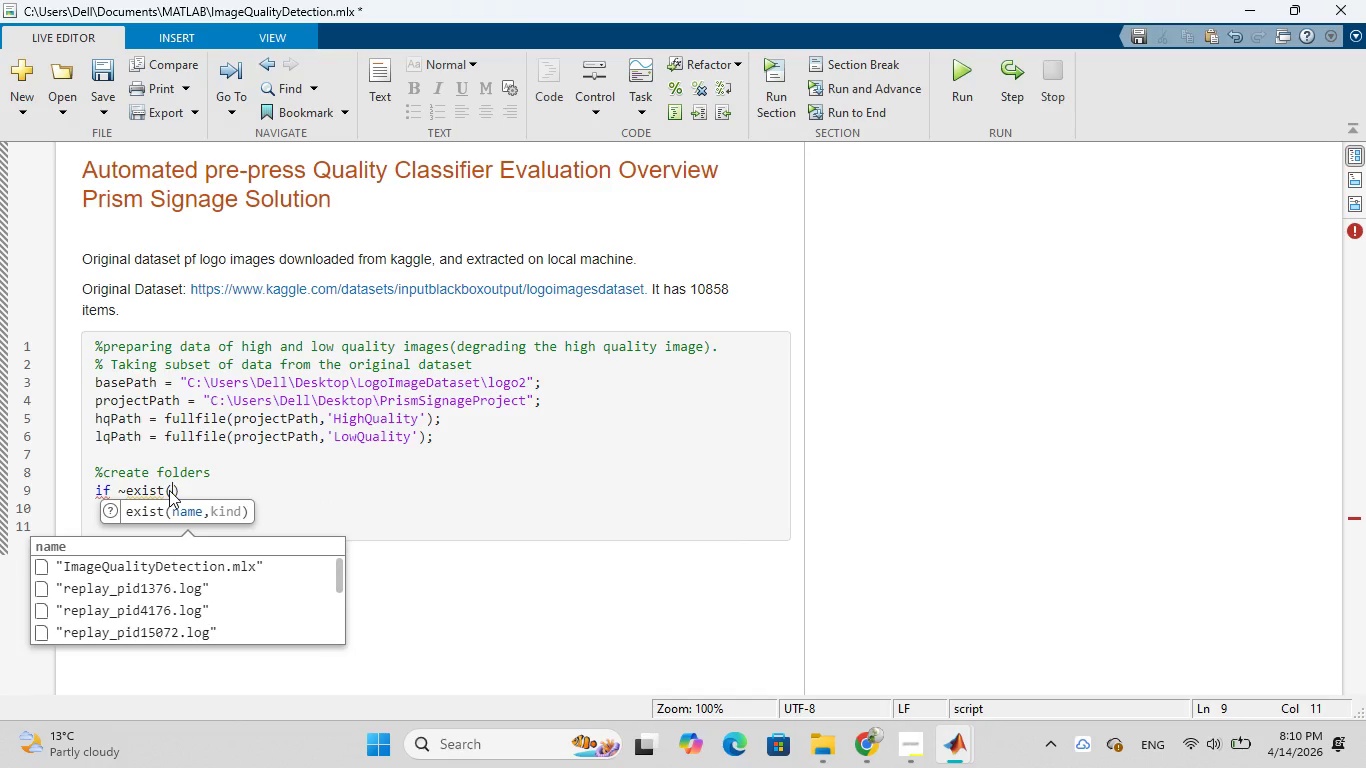 
key(Control+V)
 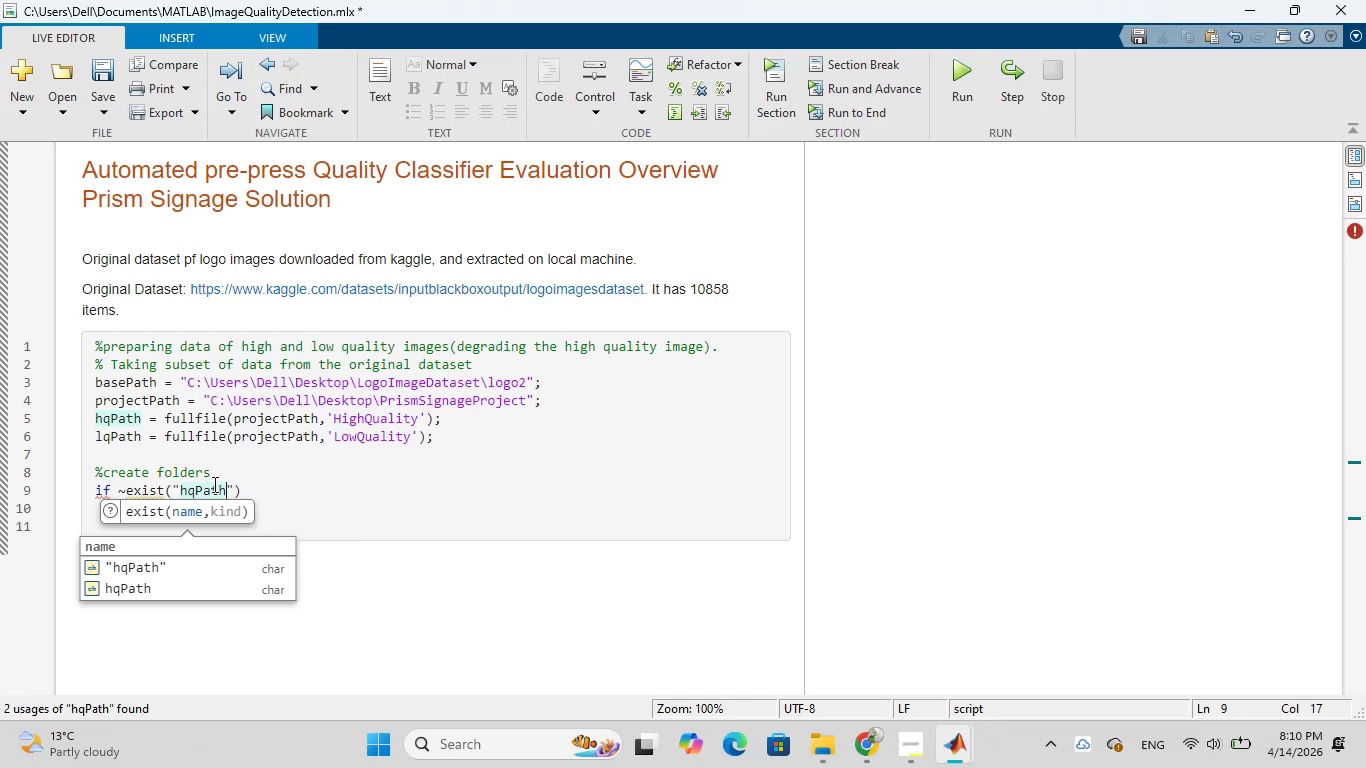 
wait(5.33)
 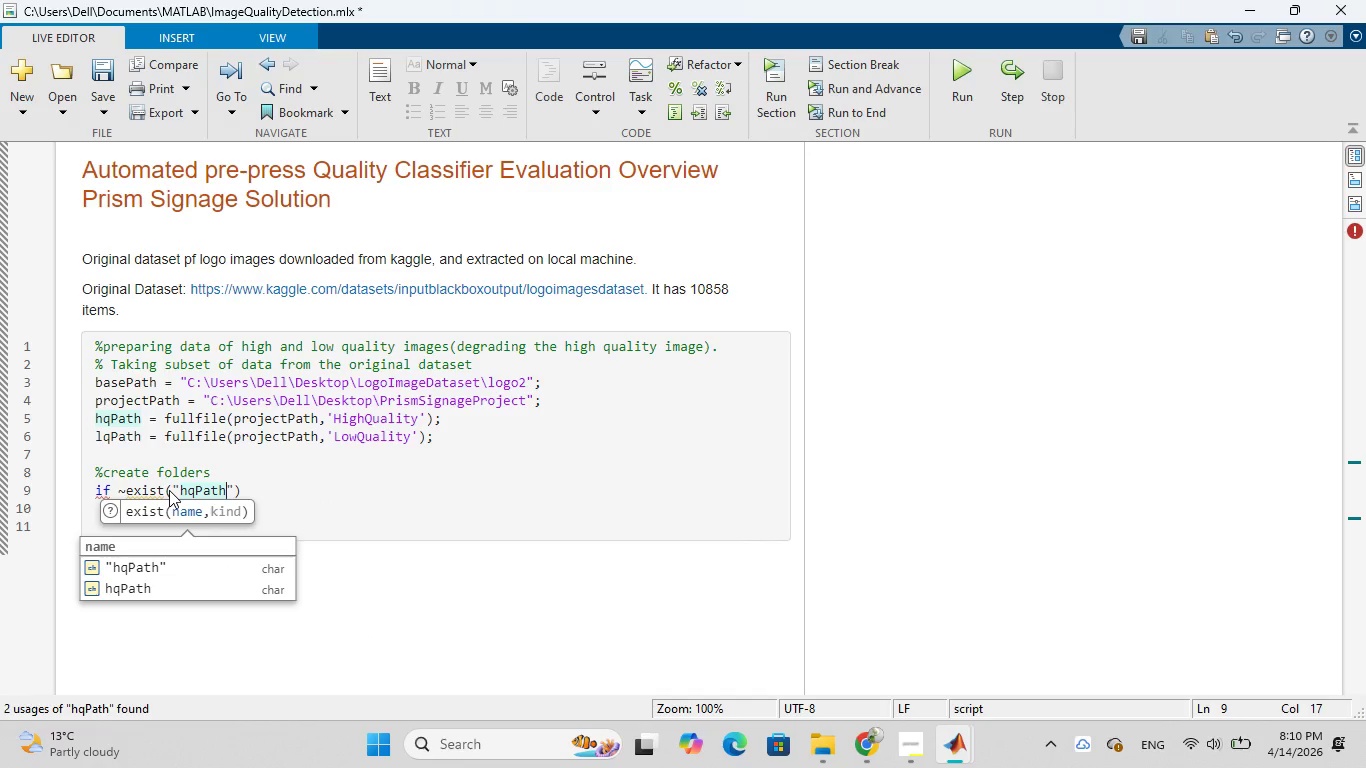 
left_click([234, 488])
 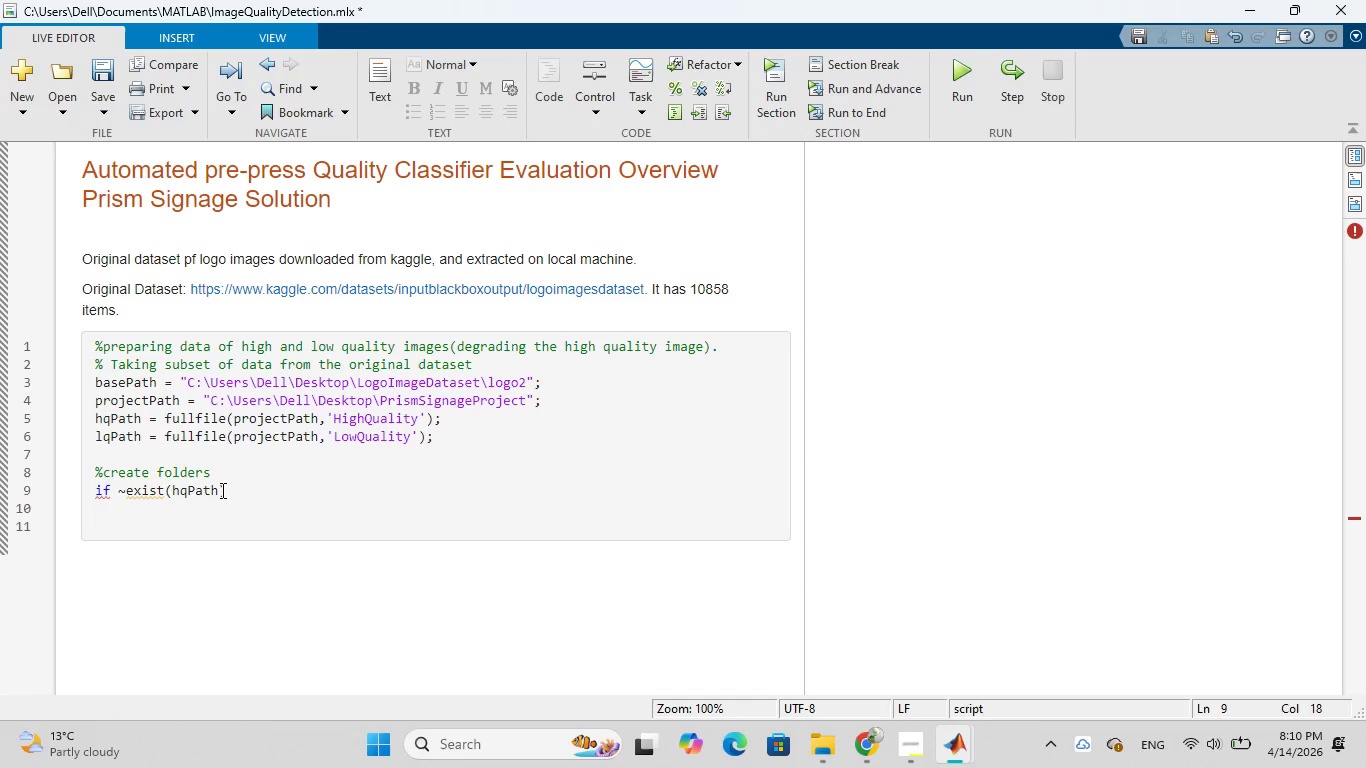 
left_click([219, 491])
 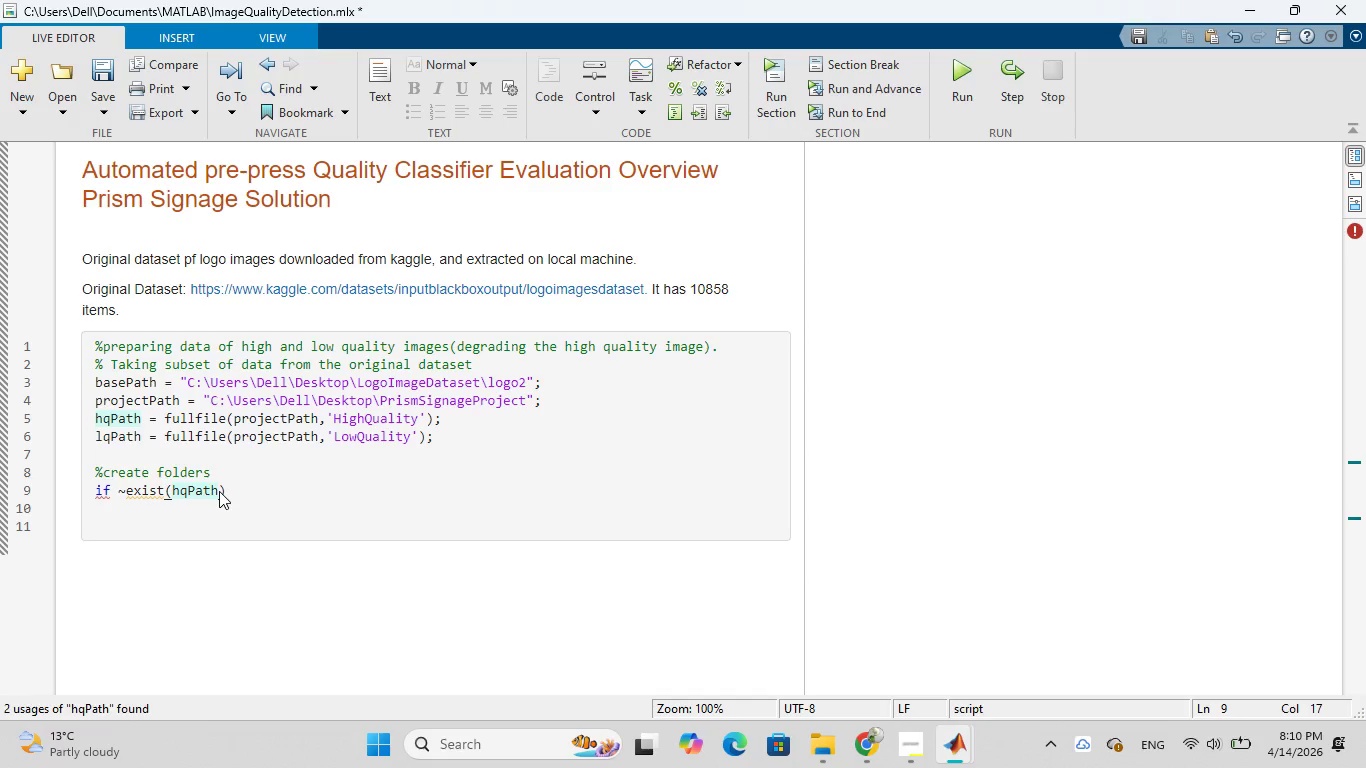 
key(Comma)
 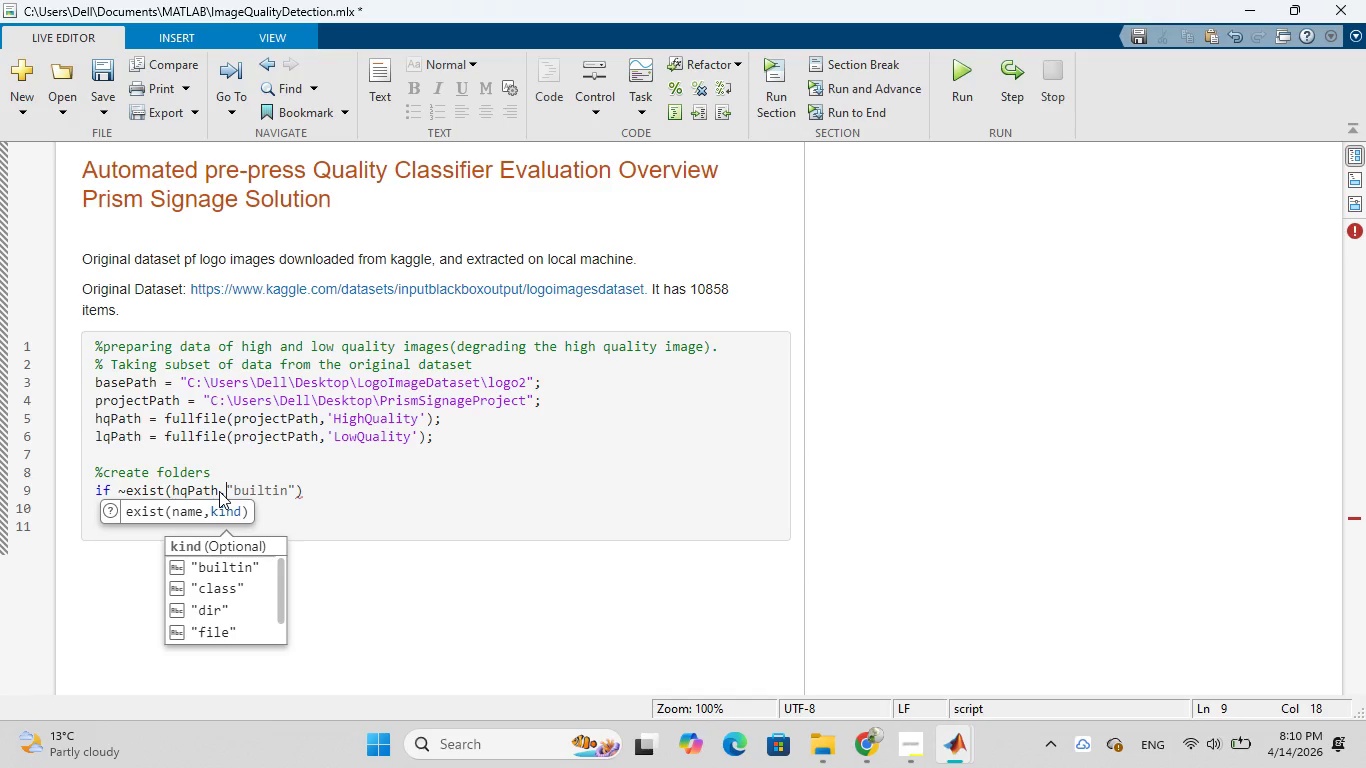 
type( dir')
 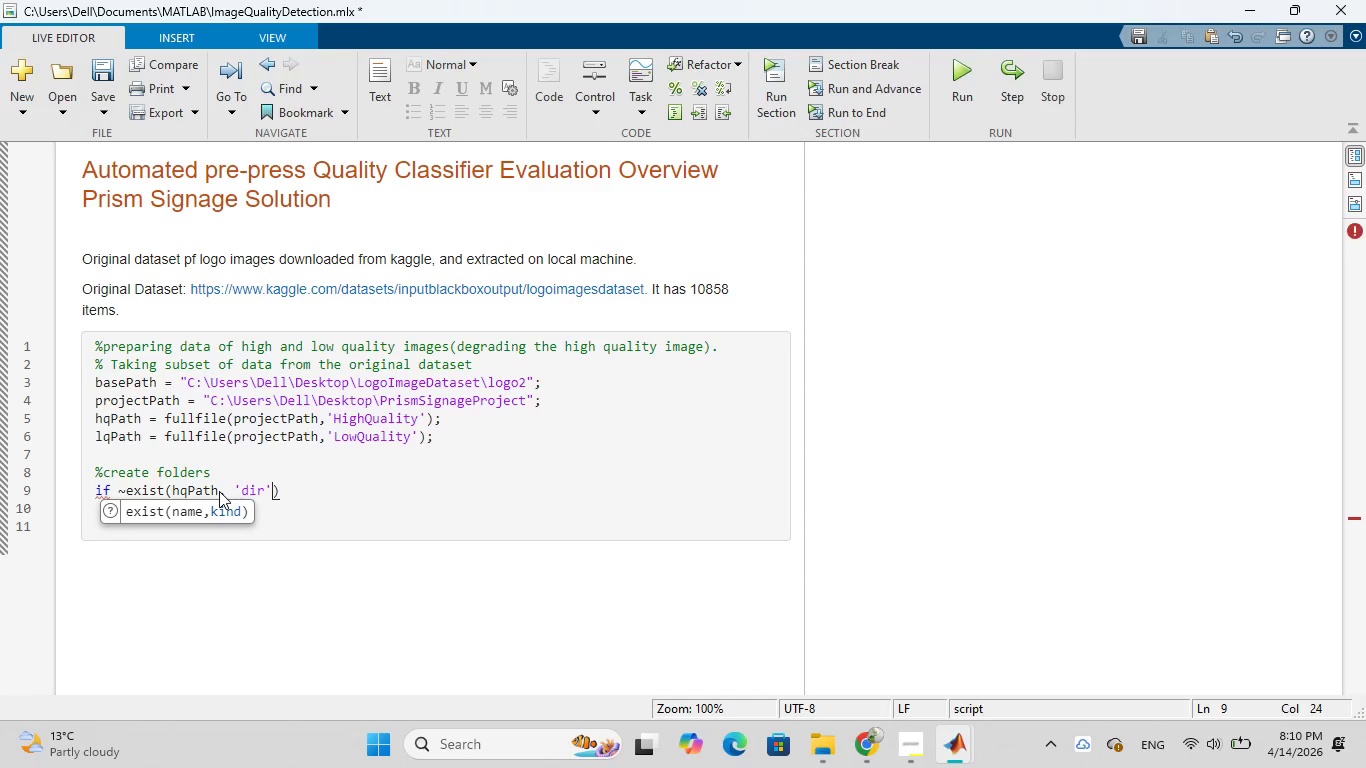 
left_click([283, 492])
 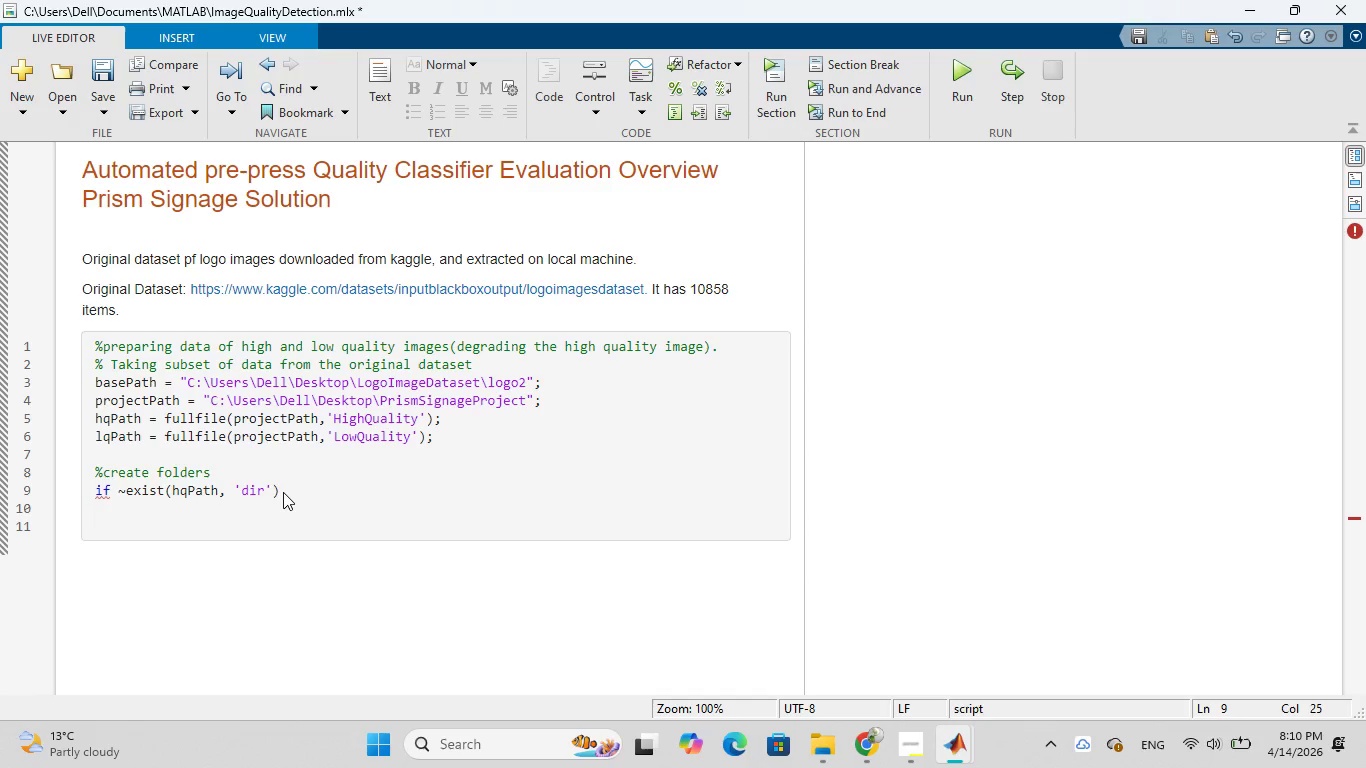 
key(Comma)
 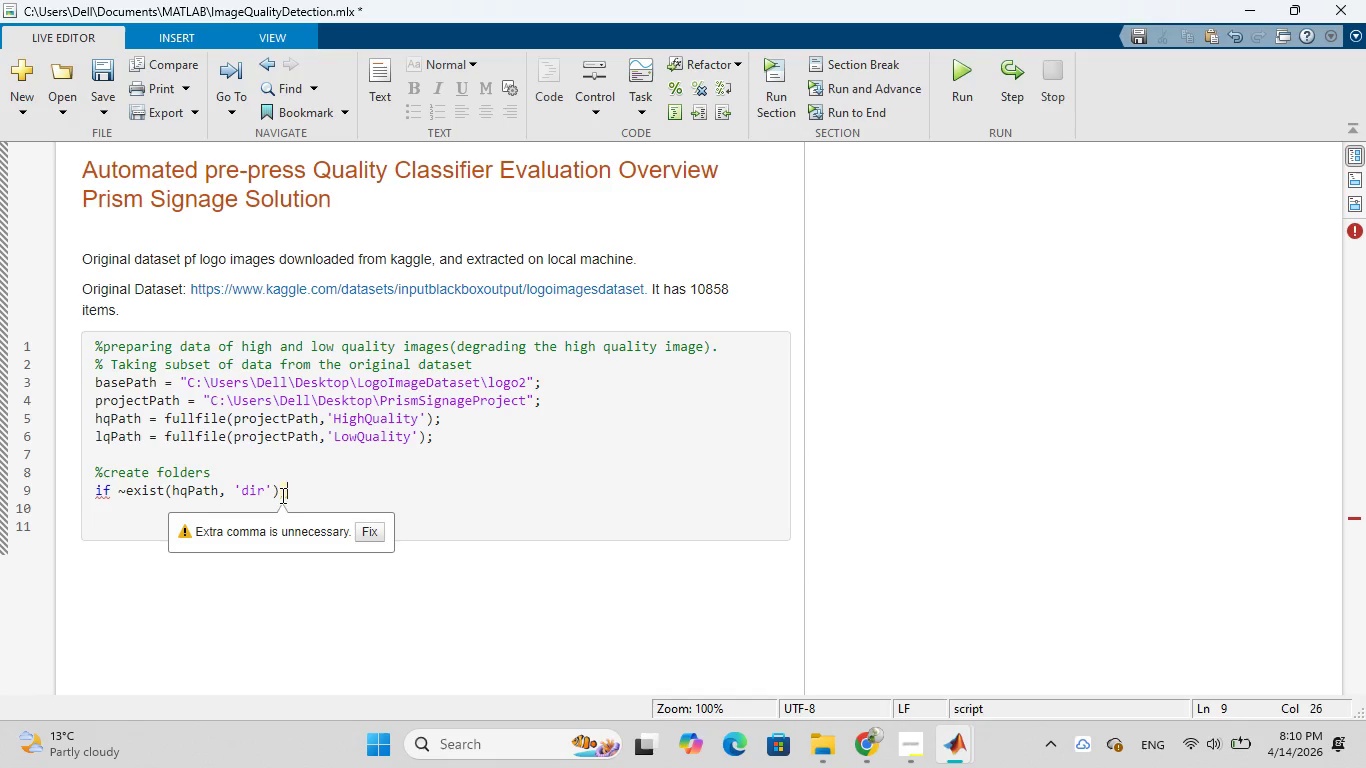 
type(mkdi)
 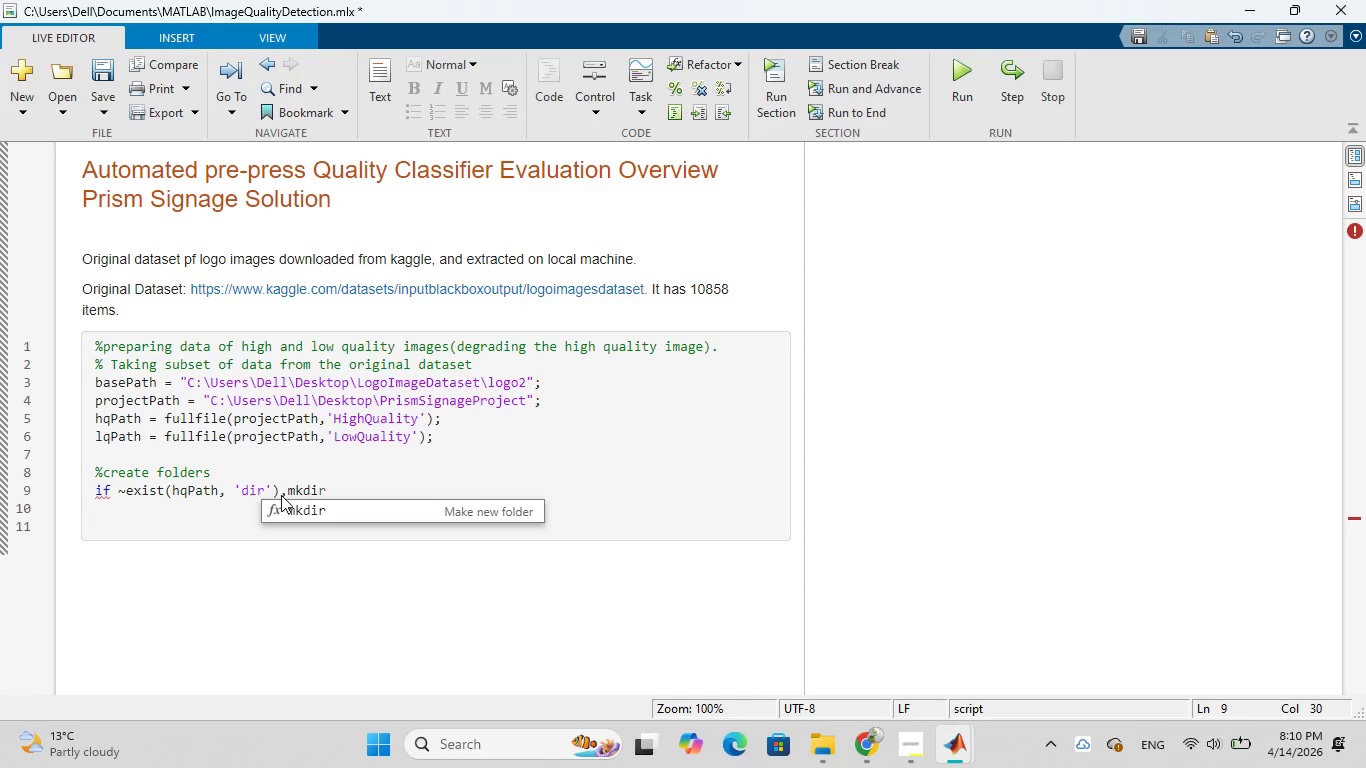 
left_click([300, 509])
 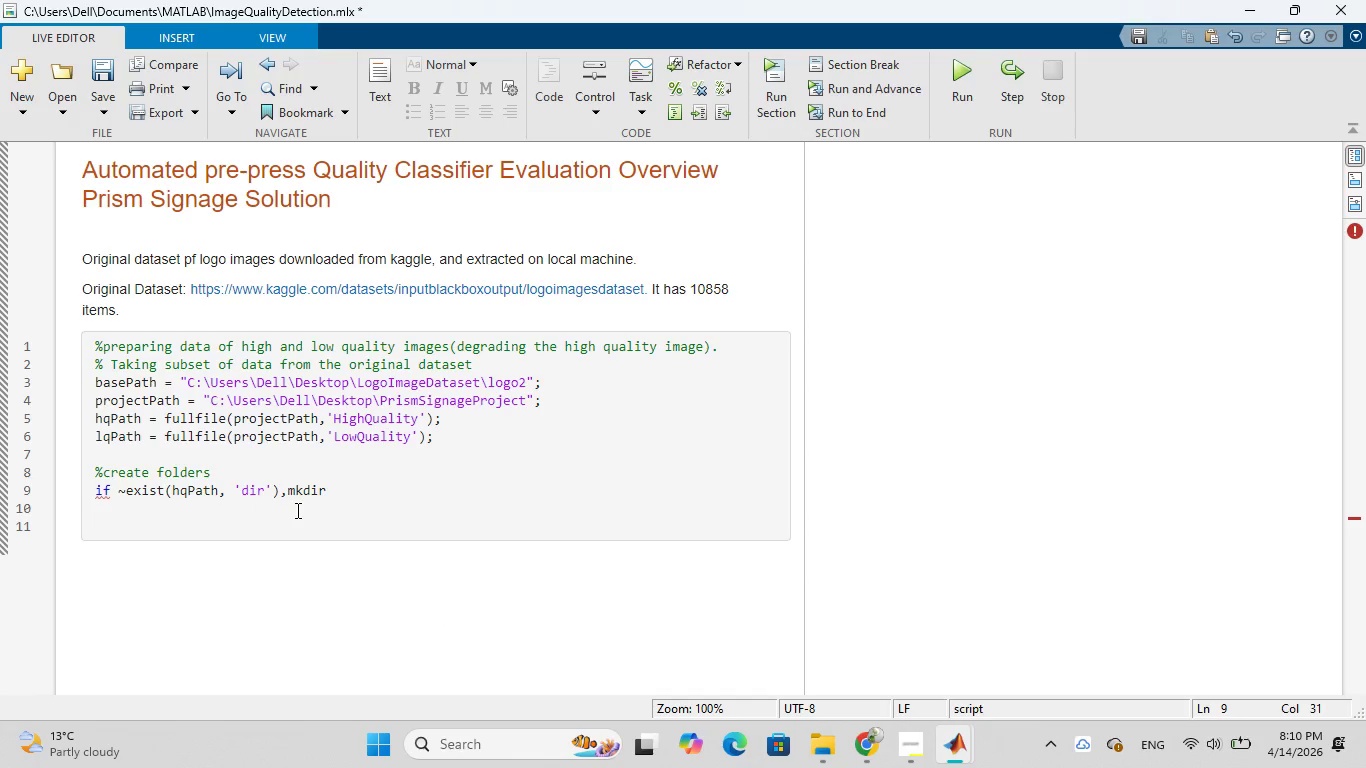 
key(Shift+9)
 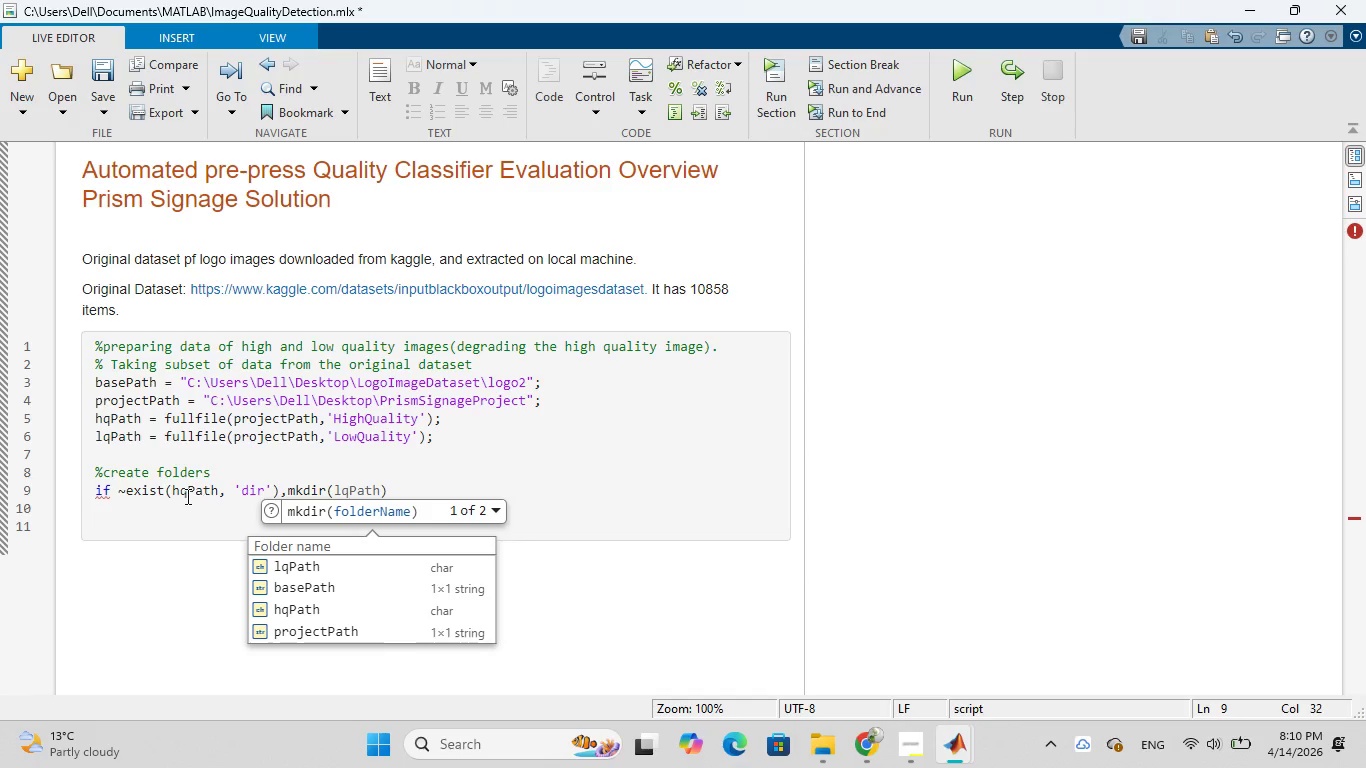 
wait(6.08)
 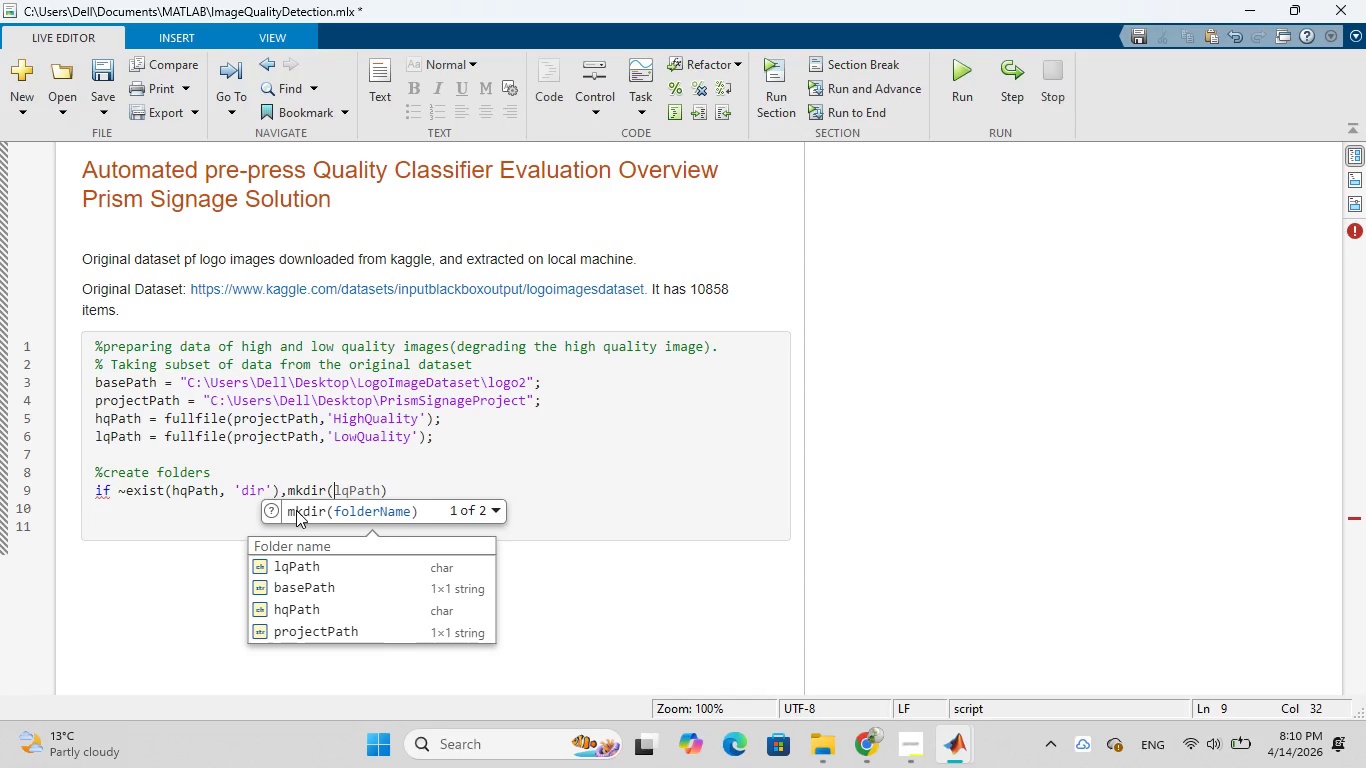 
left_click_drag(start_coordinate=[173, 491], to_coordinate=[216, 490])
 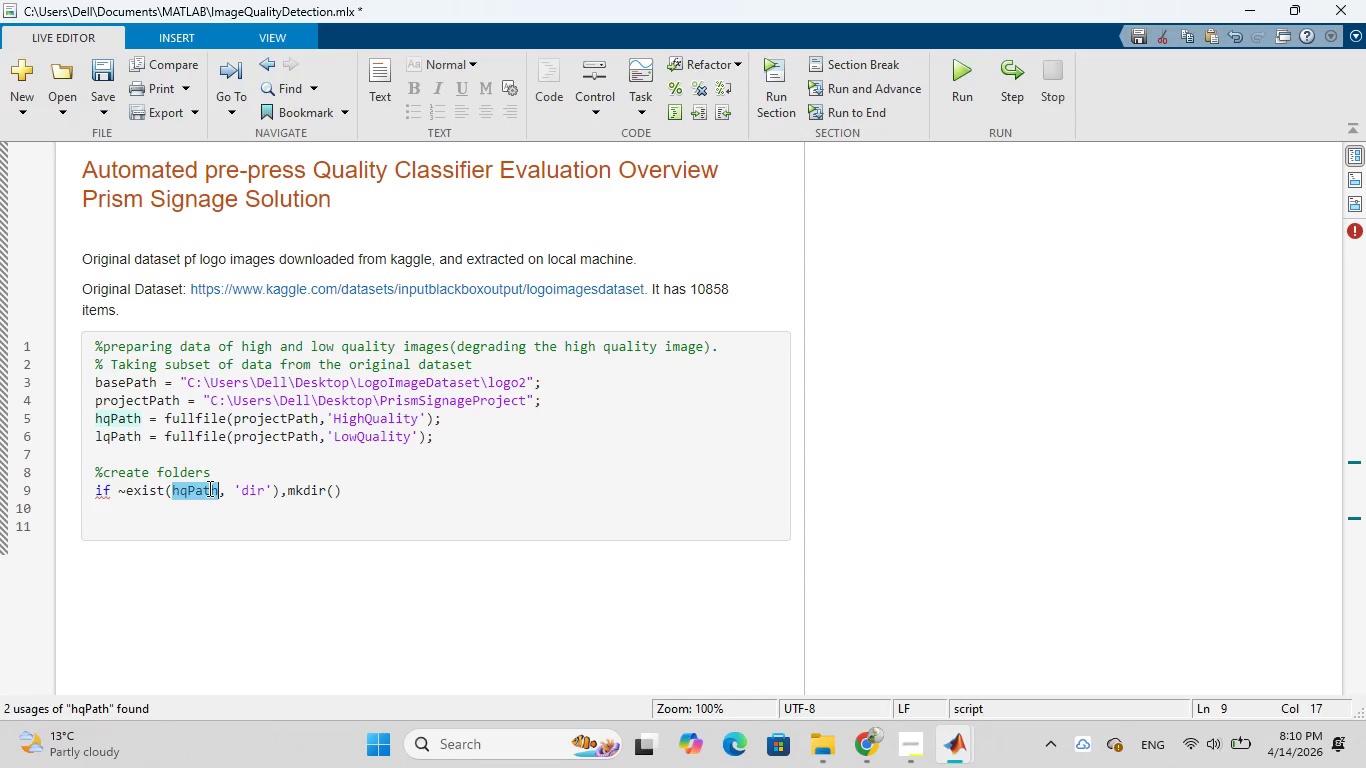 
right_click([208, 488])
 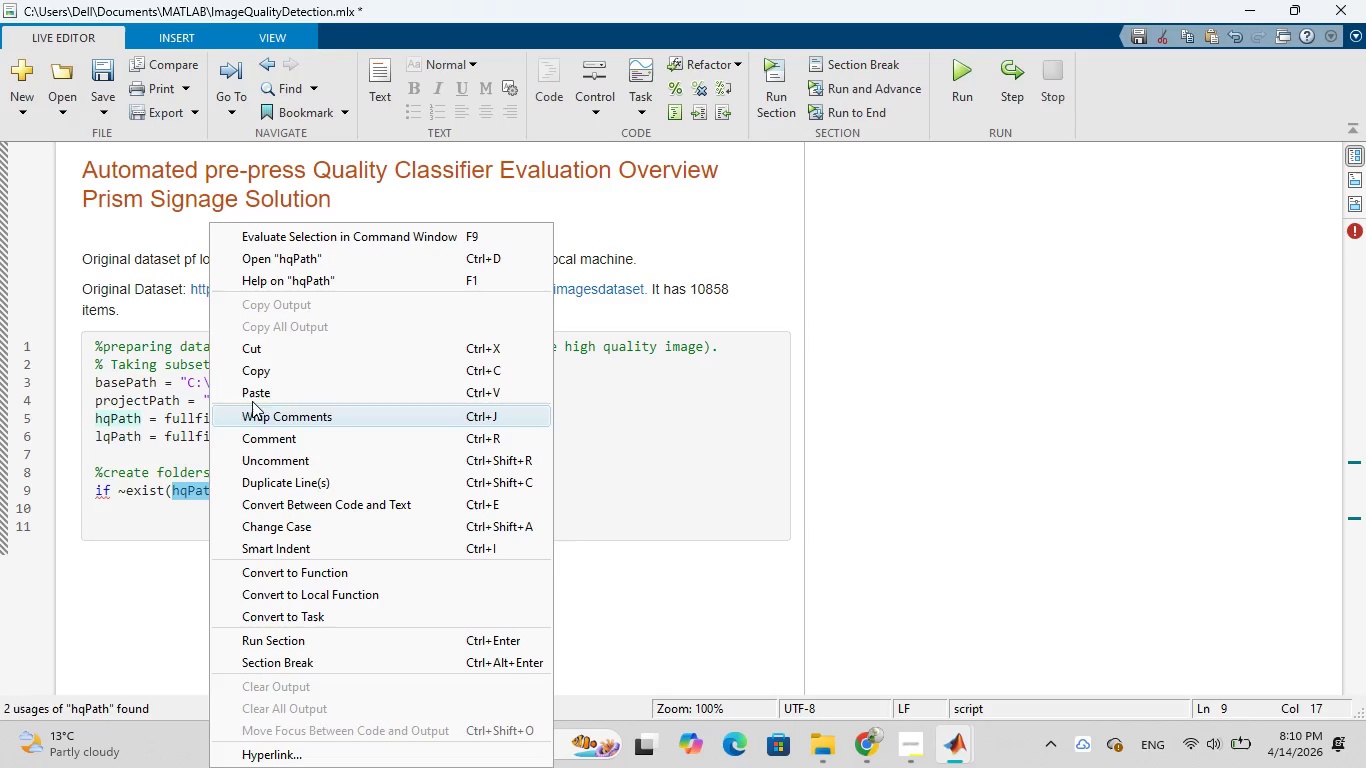 
left_click([266, 365])
 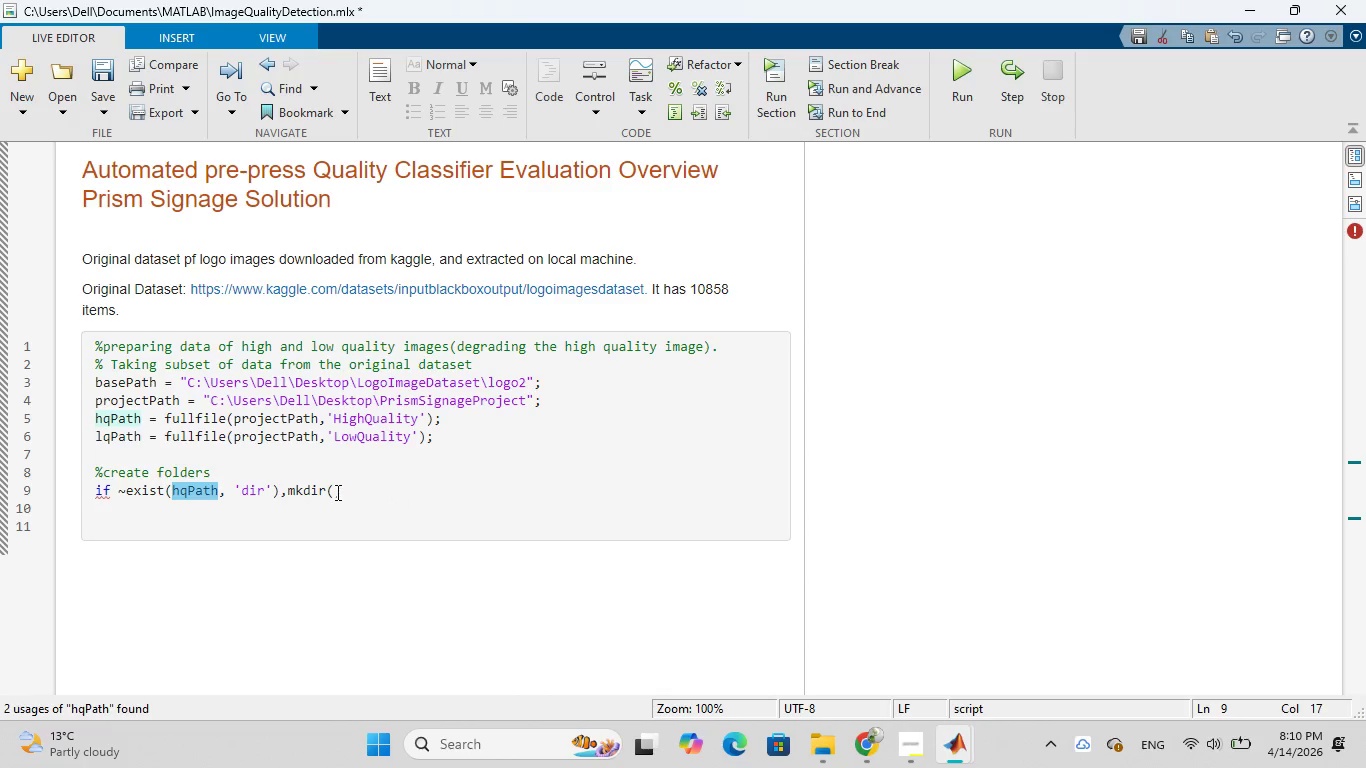 
left_click([333, 492])
 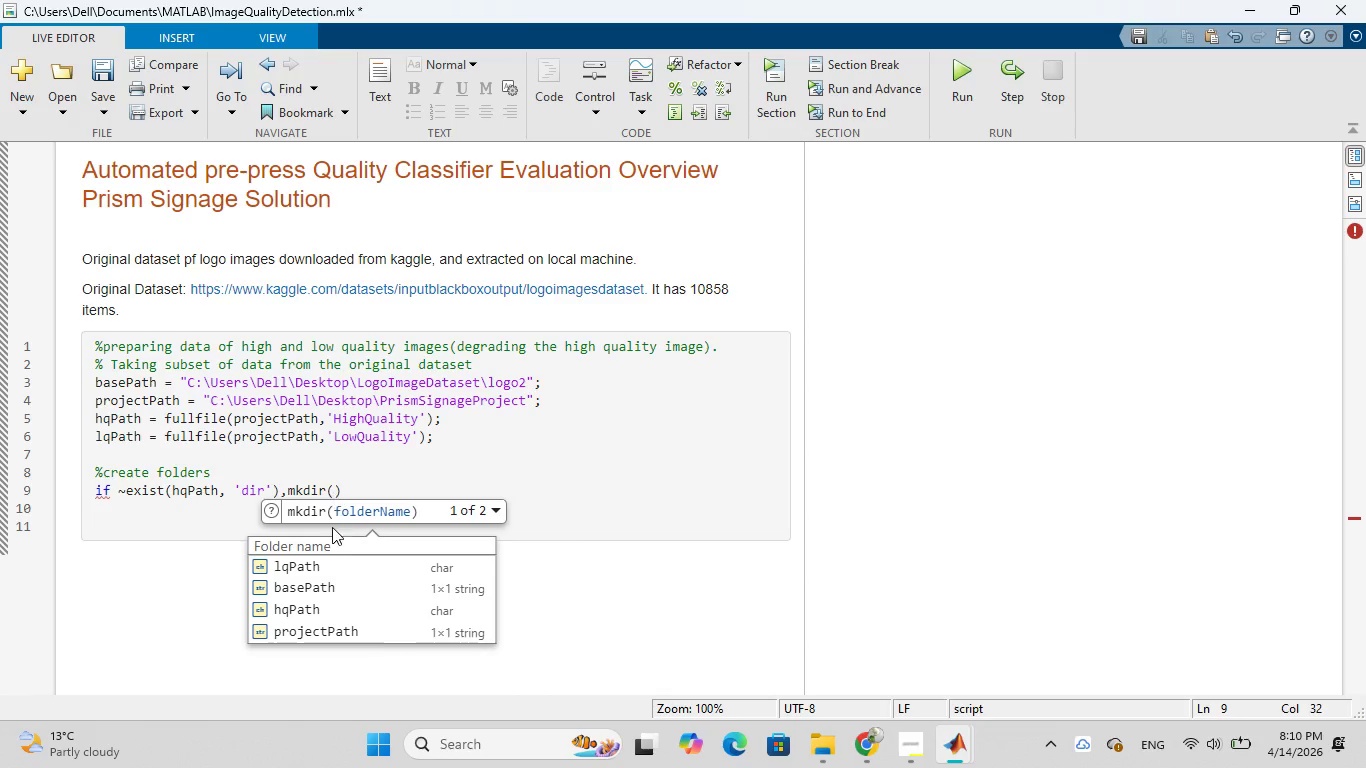 
left_click([320, 607])
 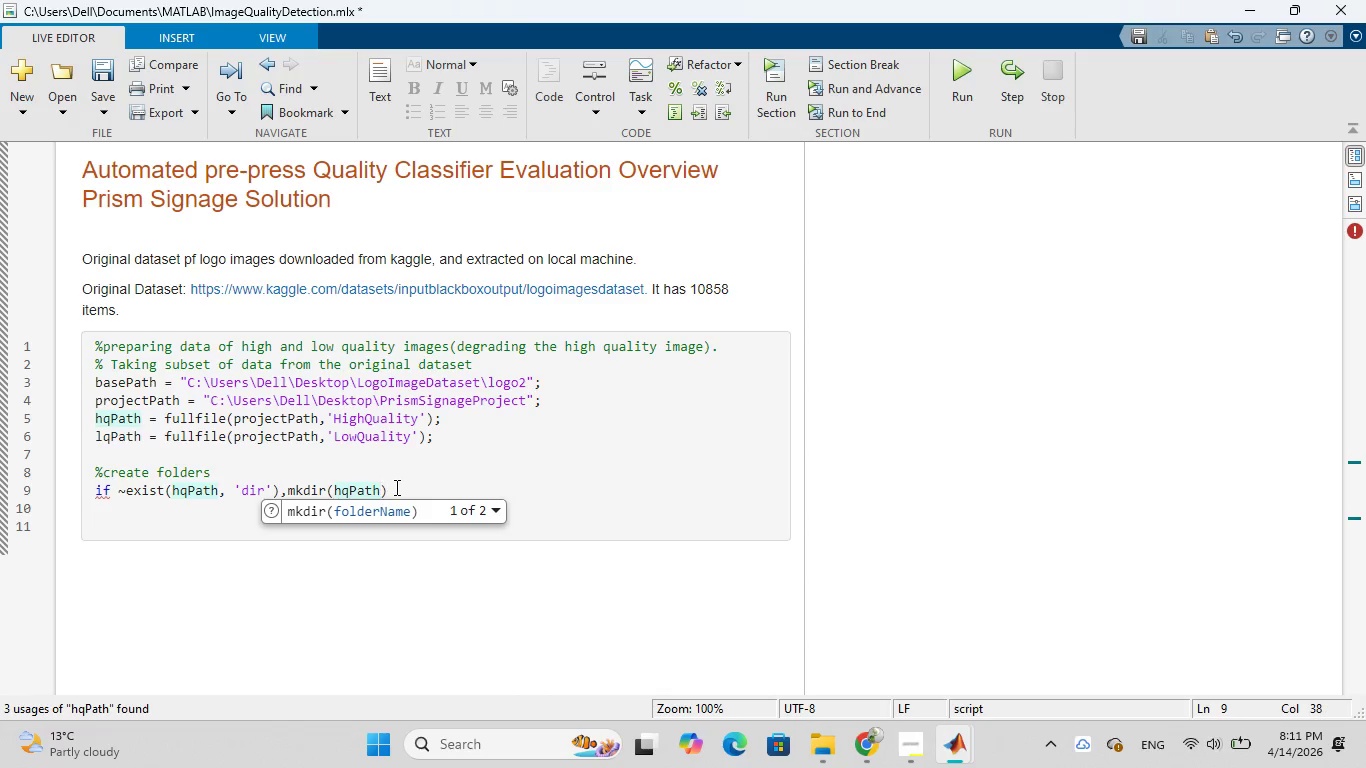 
wait(7.5)
 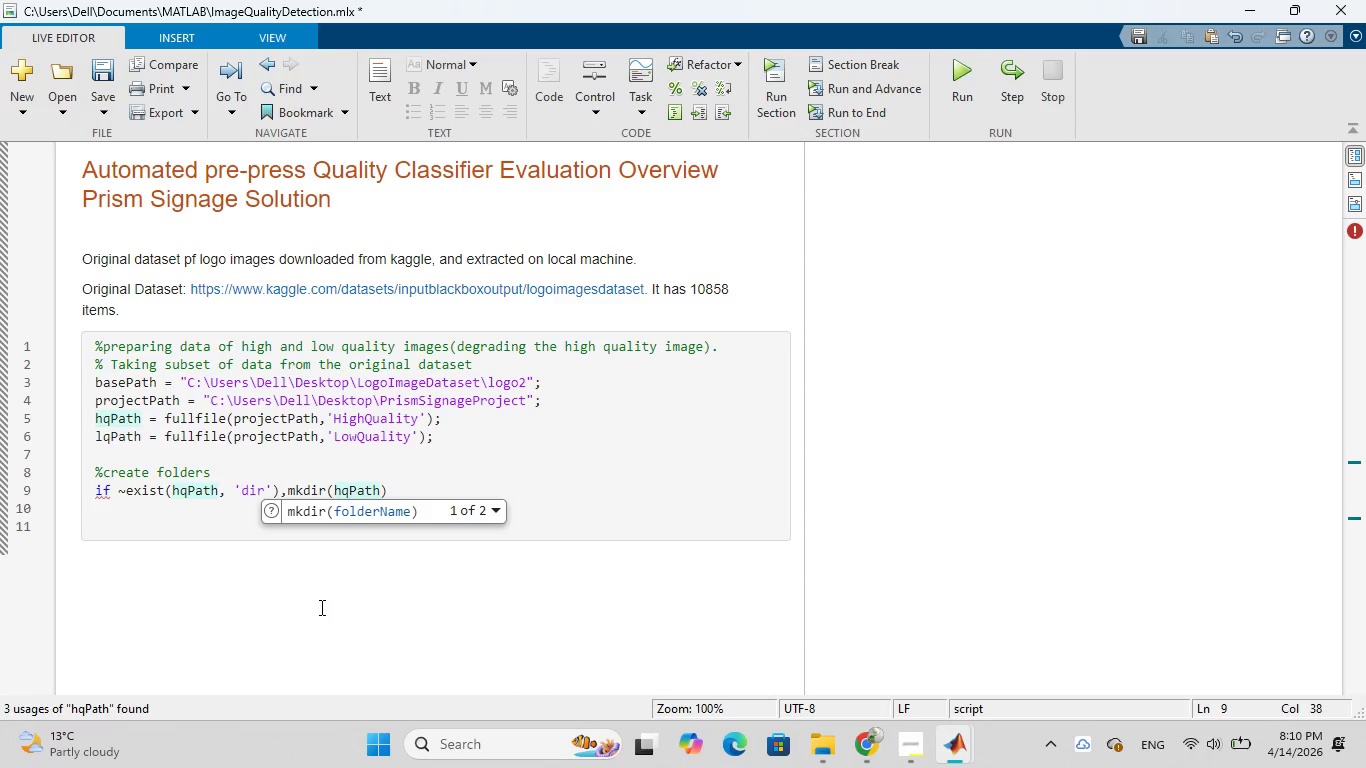 
left_click([395, 487])
 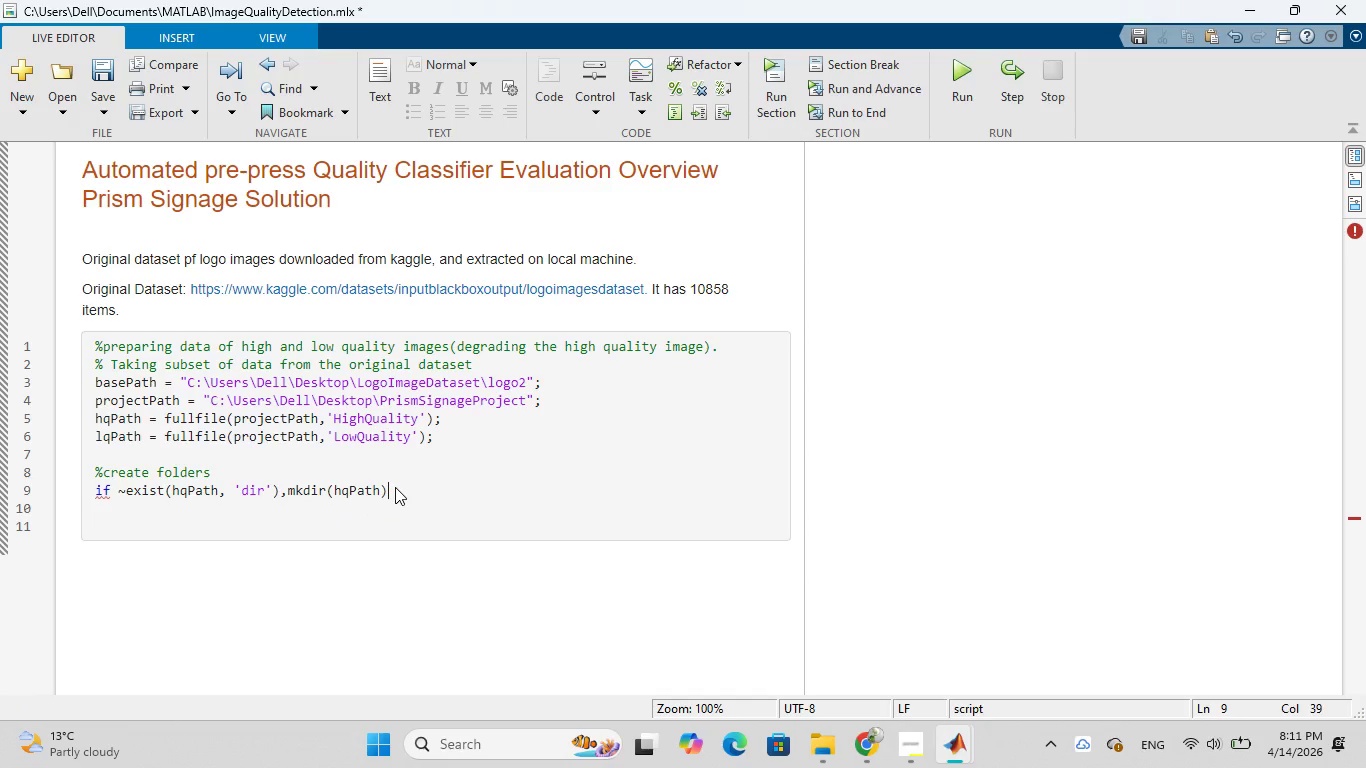 
key(Semicolon)
 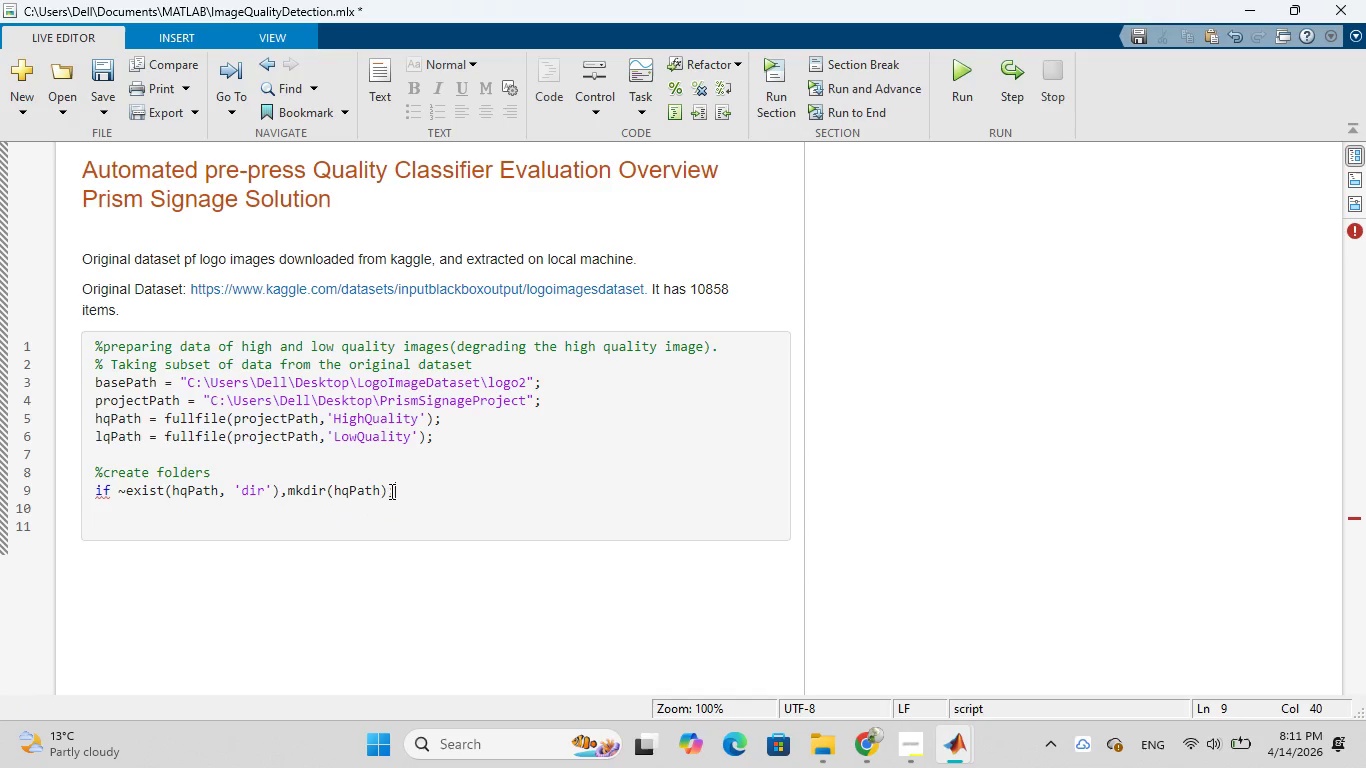 
type( end)
 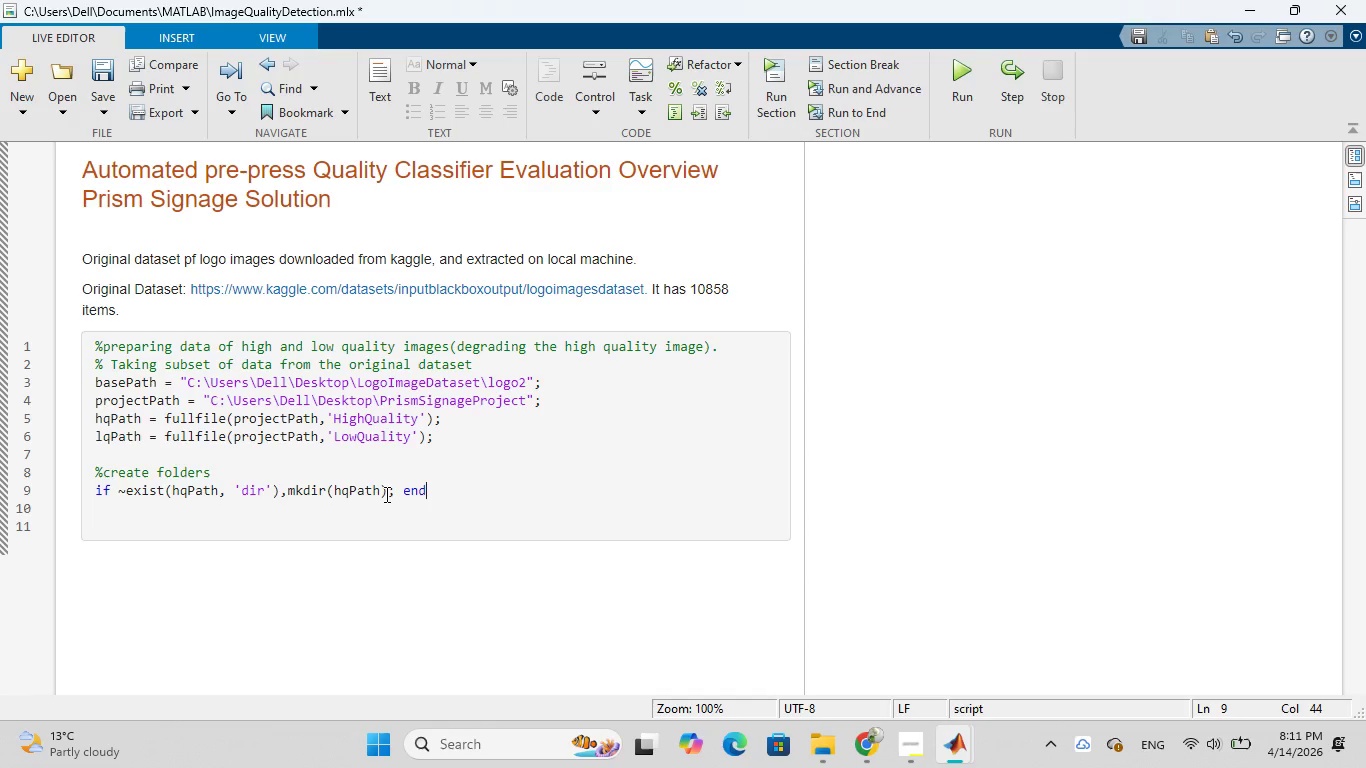 
key(Enter)
 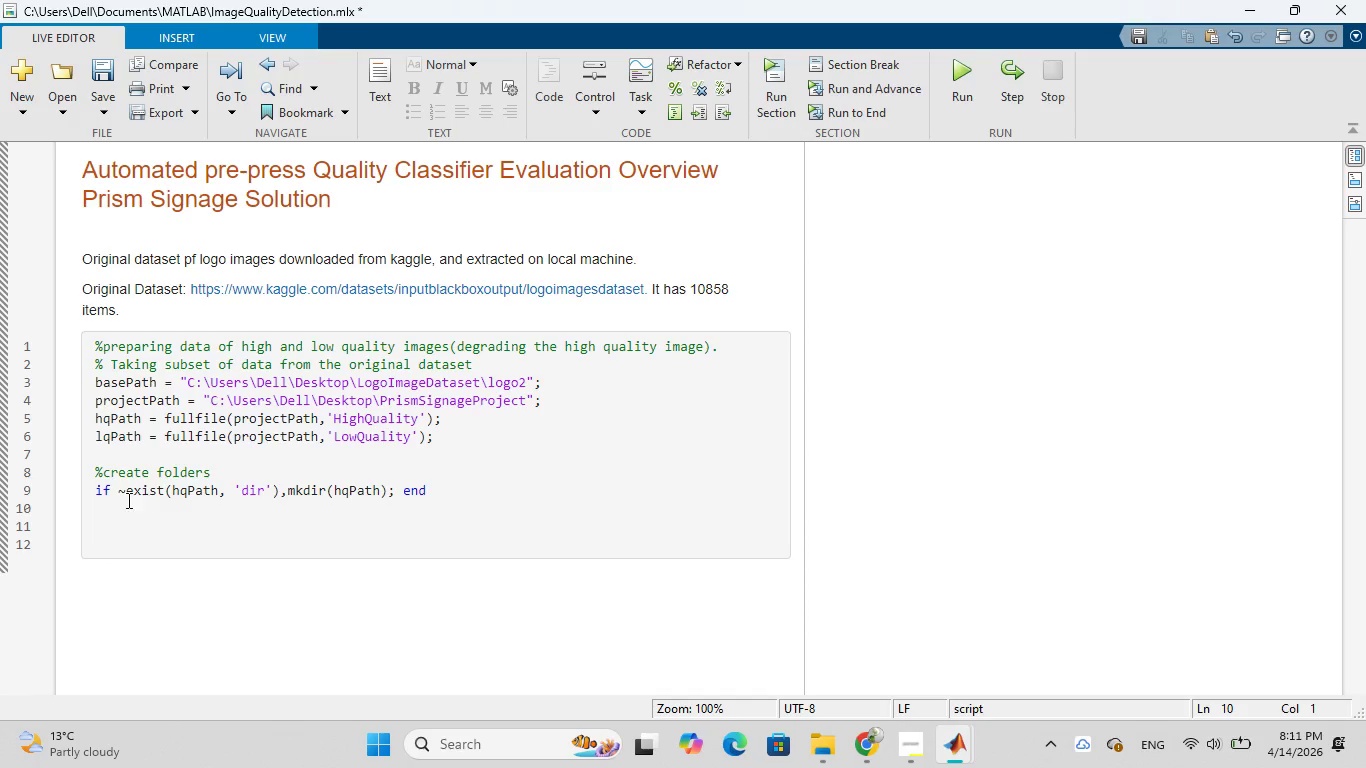 
left_click_drag(start_coordinate=[93, 490], to_coordinate=[467, 490])
 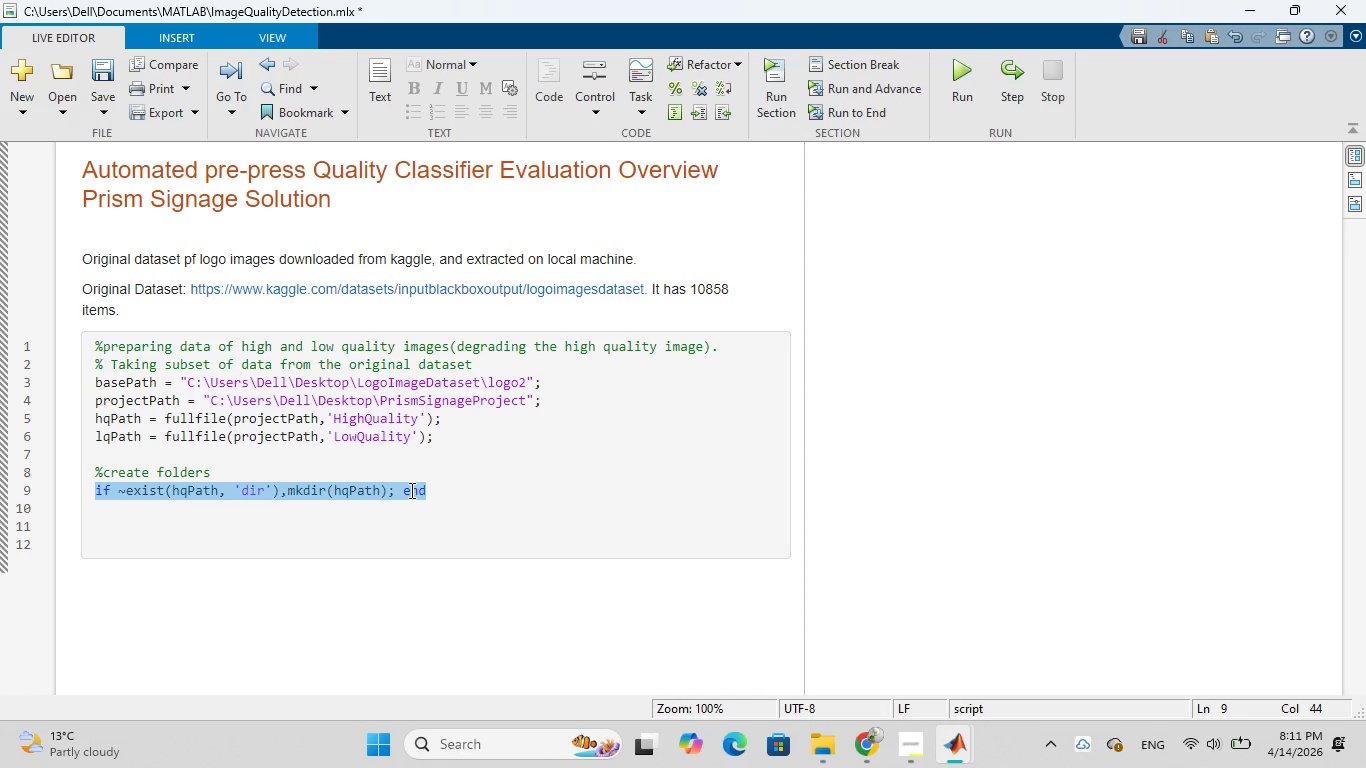 
right_click([410, 490])
 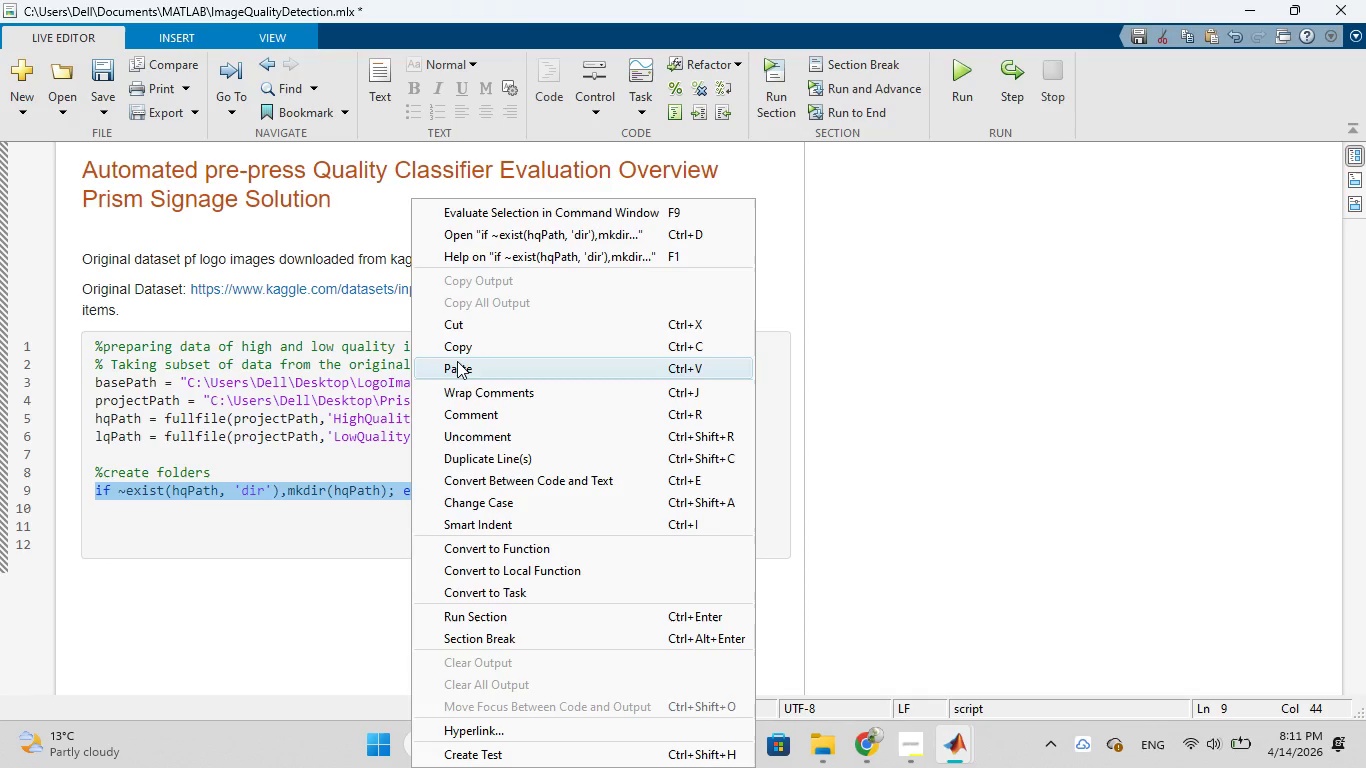 
left_click([462, 347])
 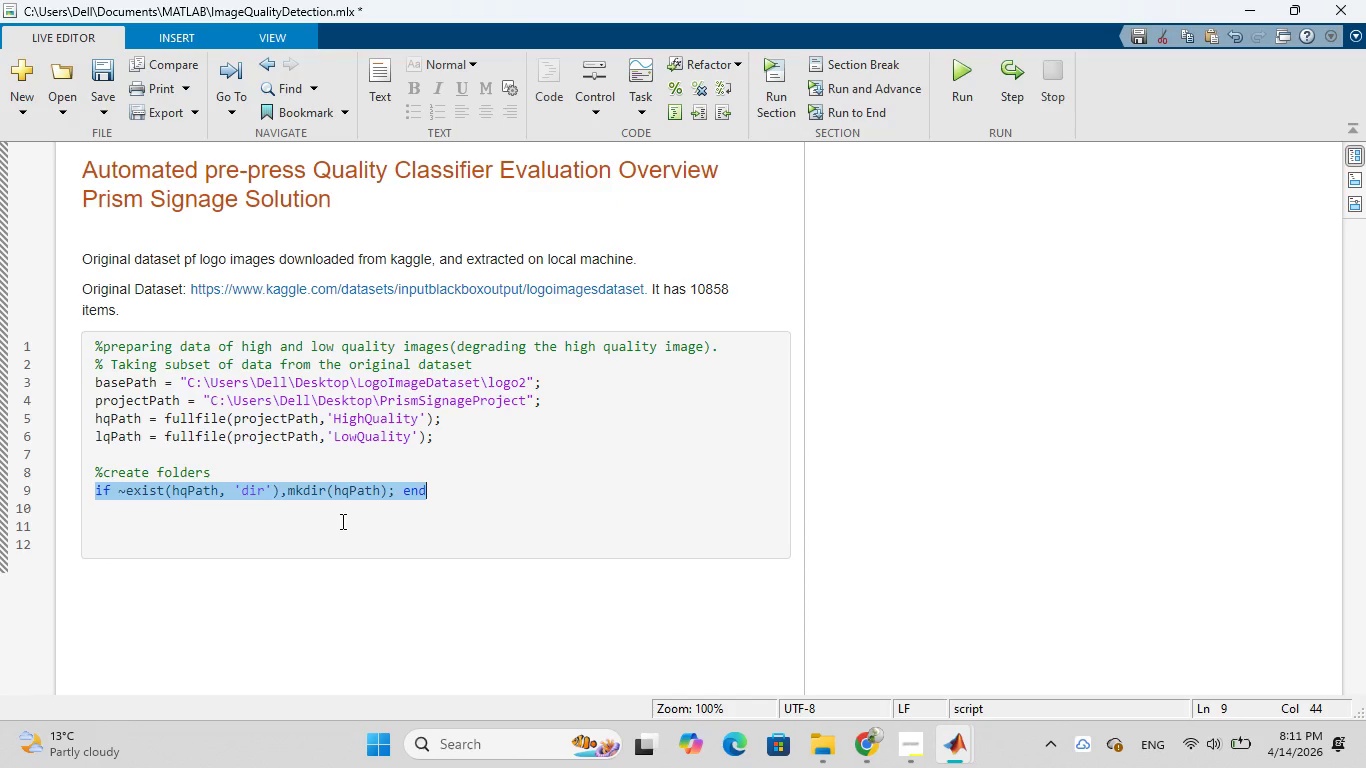 
left_click([343, 511])
 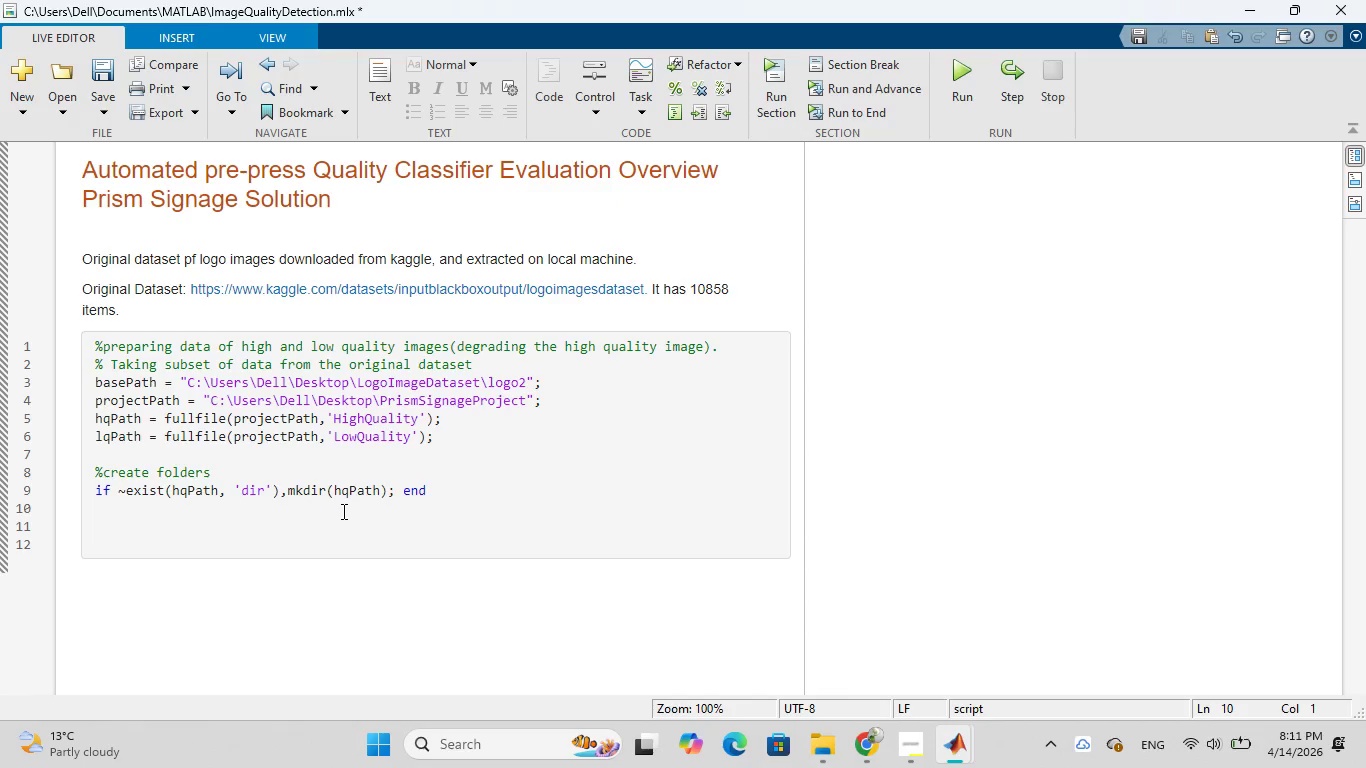 
key(Control+V)
 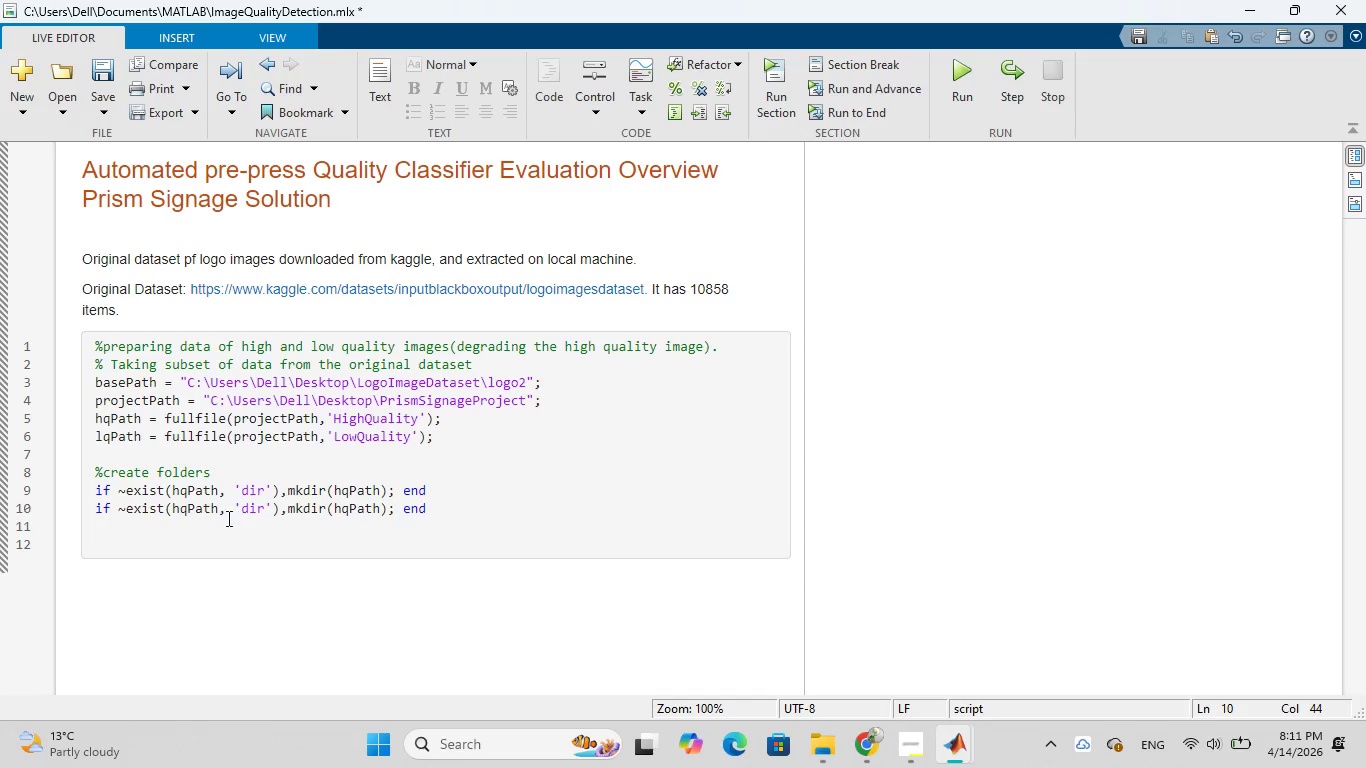 
left_click([180, 508])
 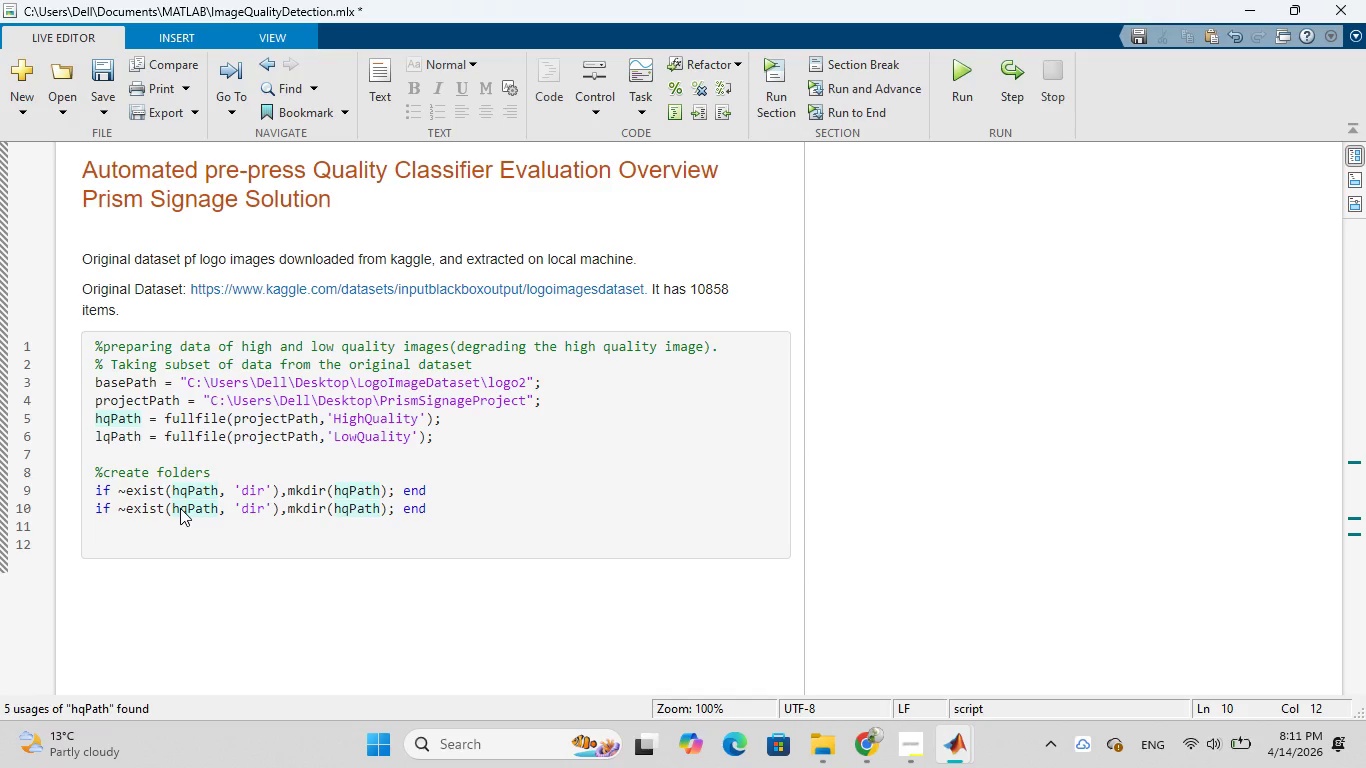 
key(Backspace)
 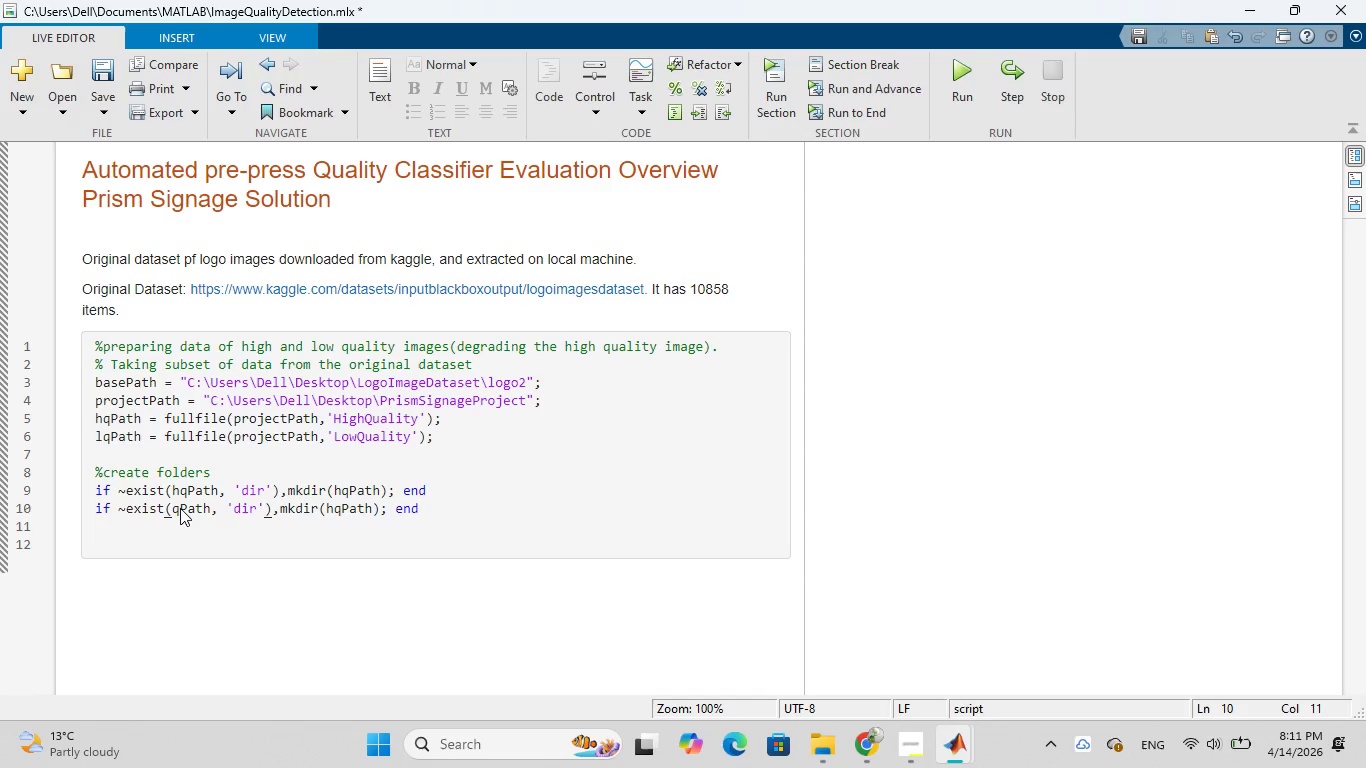 
key(L)
 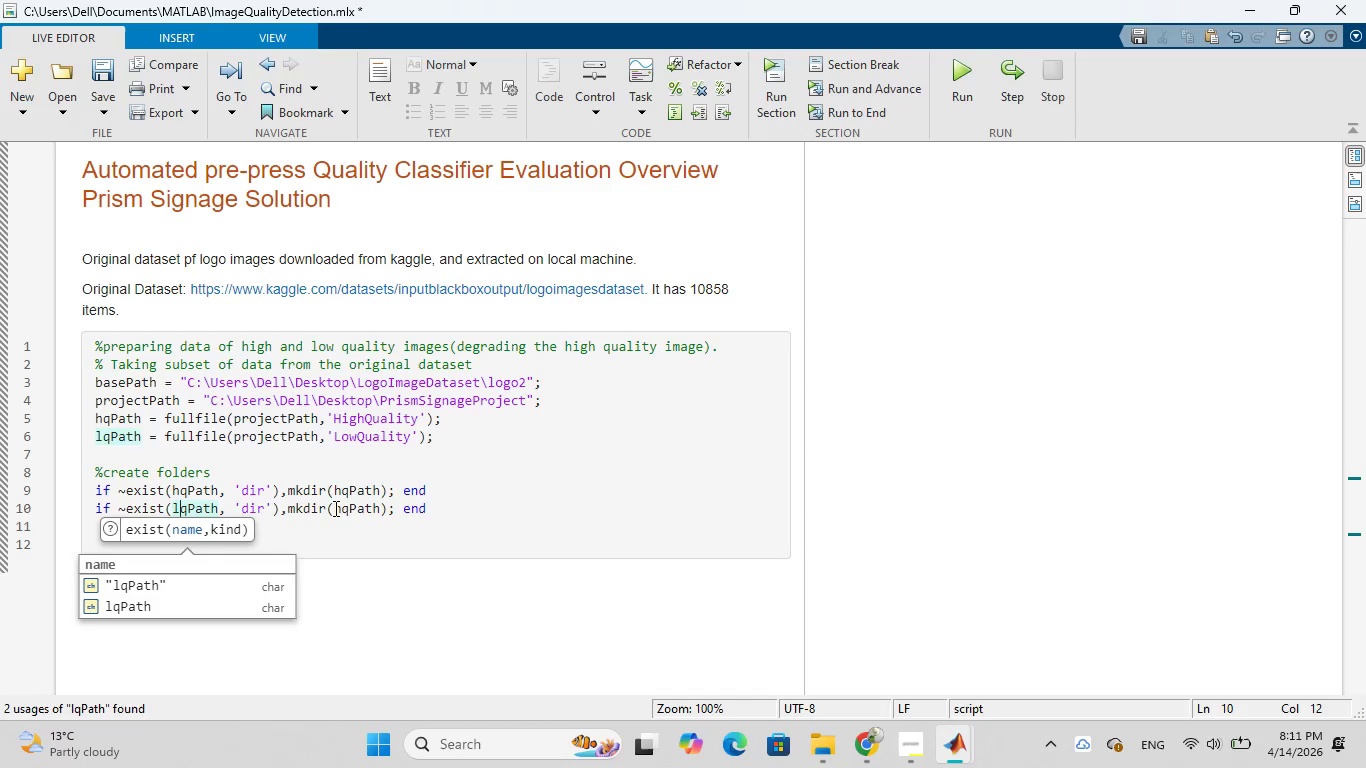 
left_click([344, 506])
 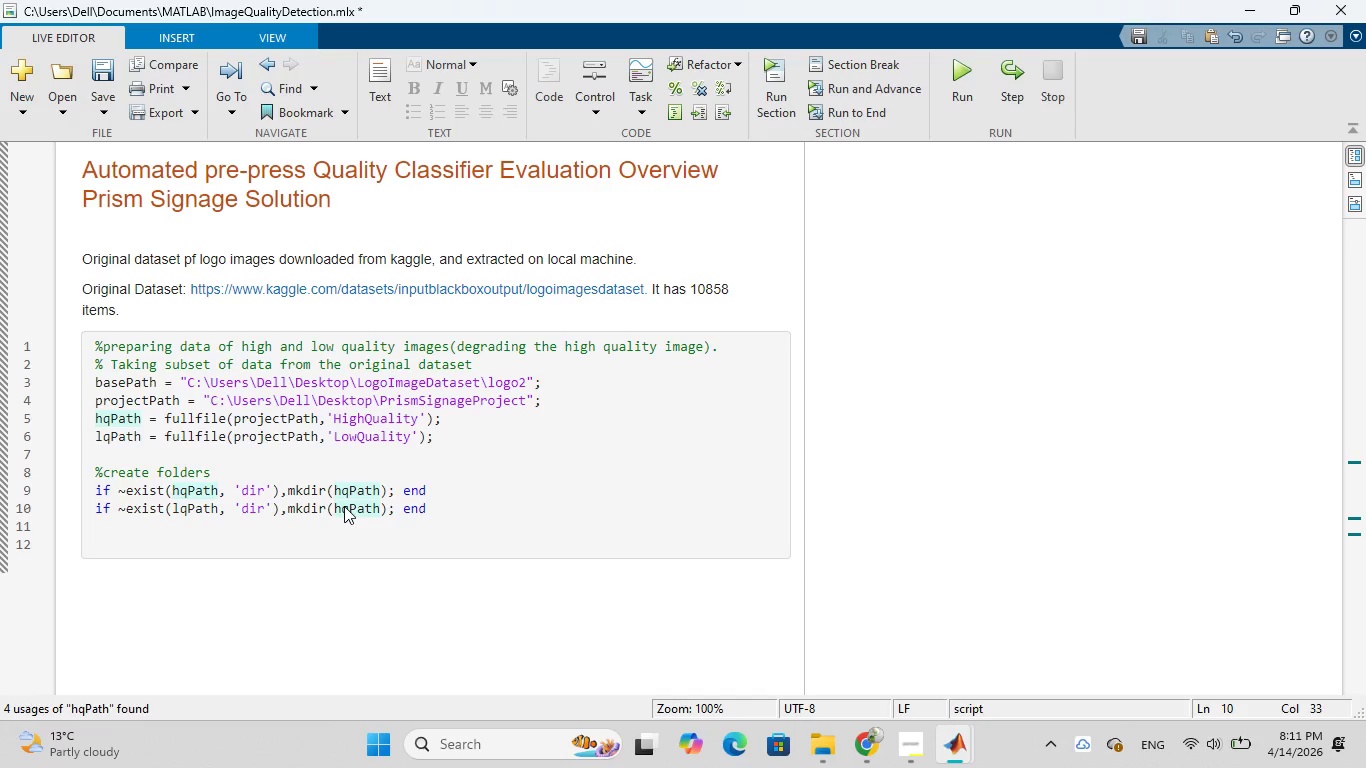 
key(Backspace)
 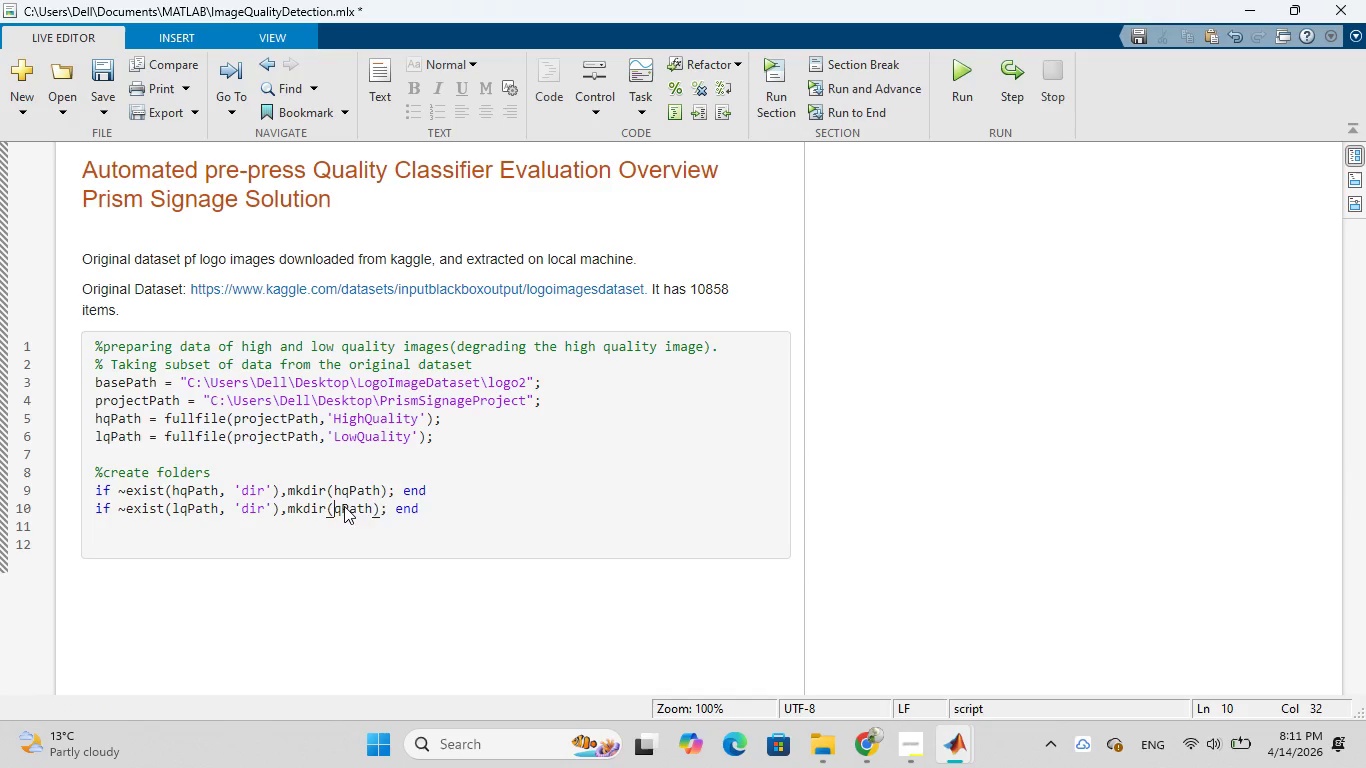 
key(L)
 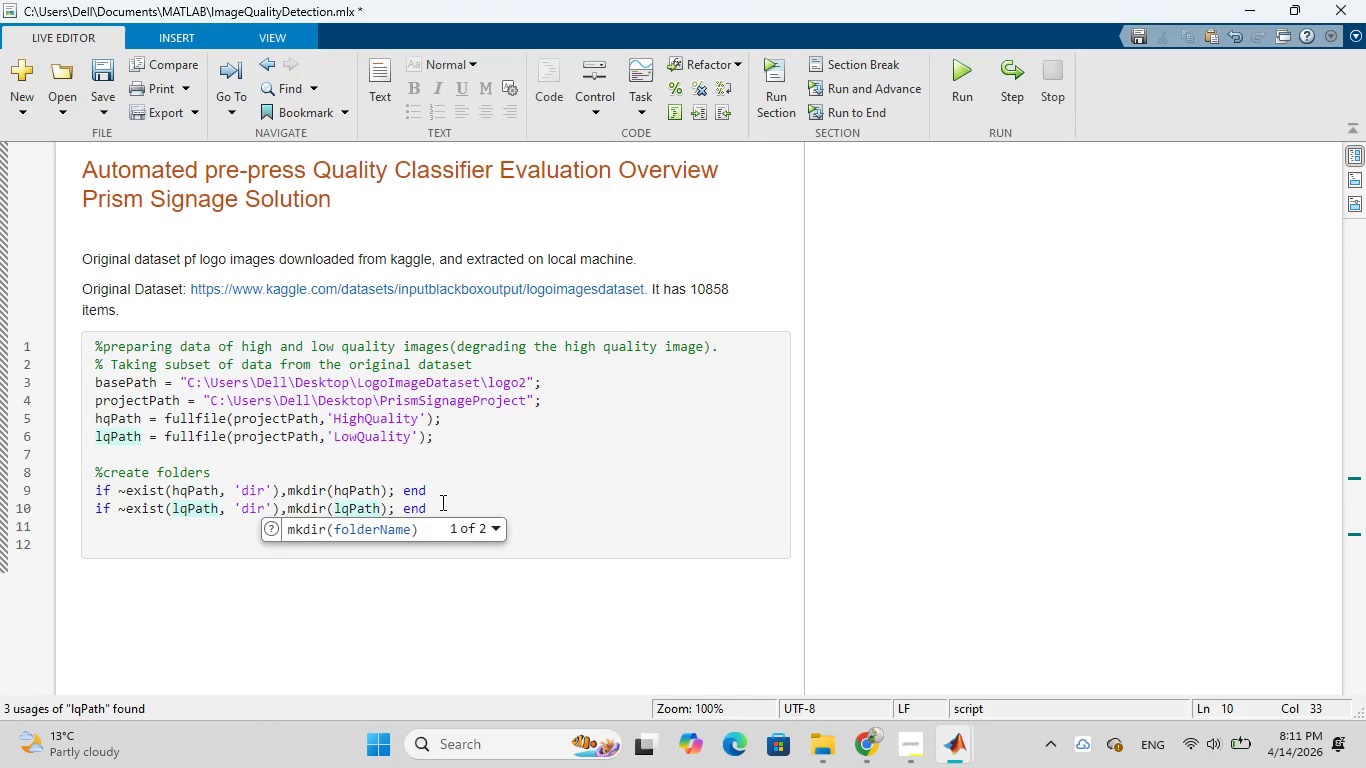 
left_click([441, 502])
 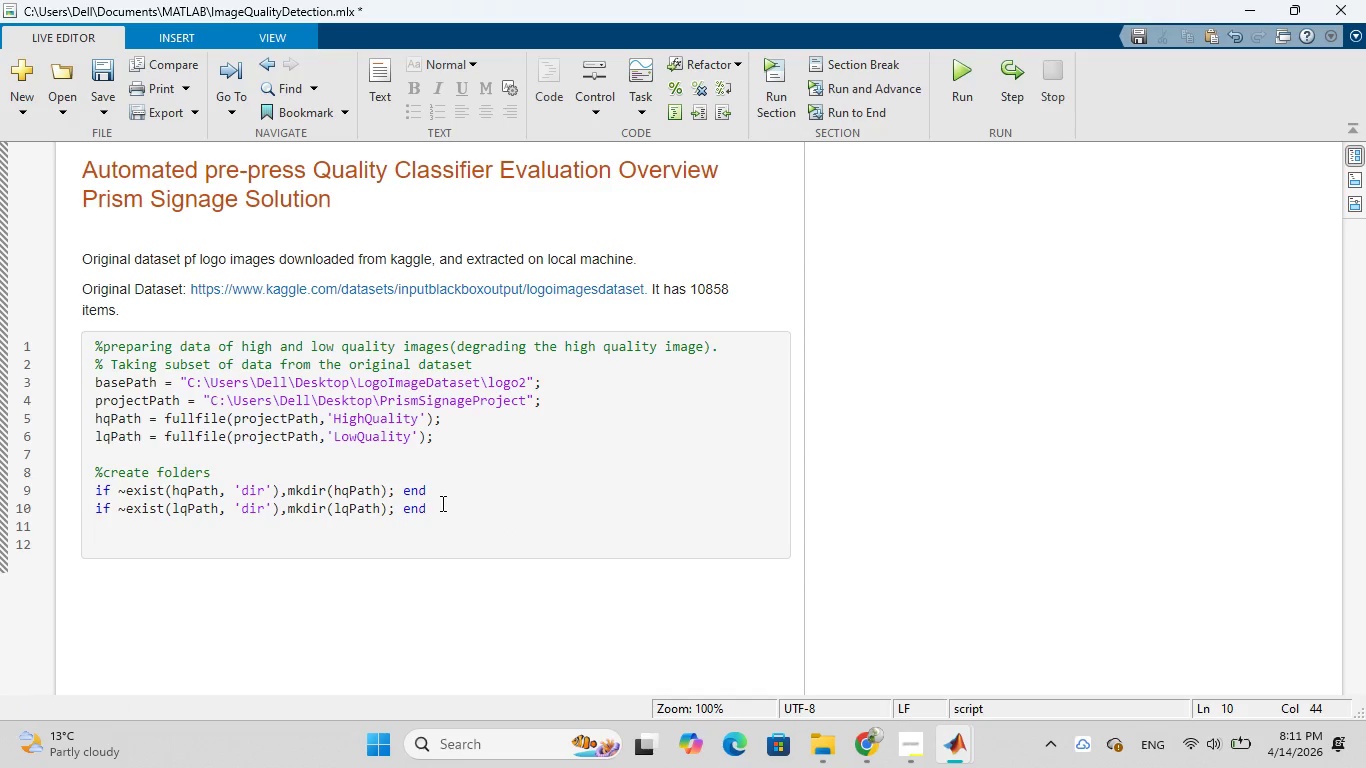 
wait(5.58)
 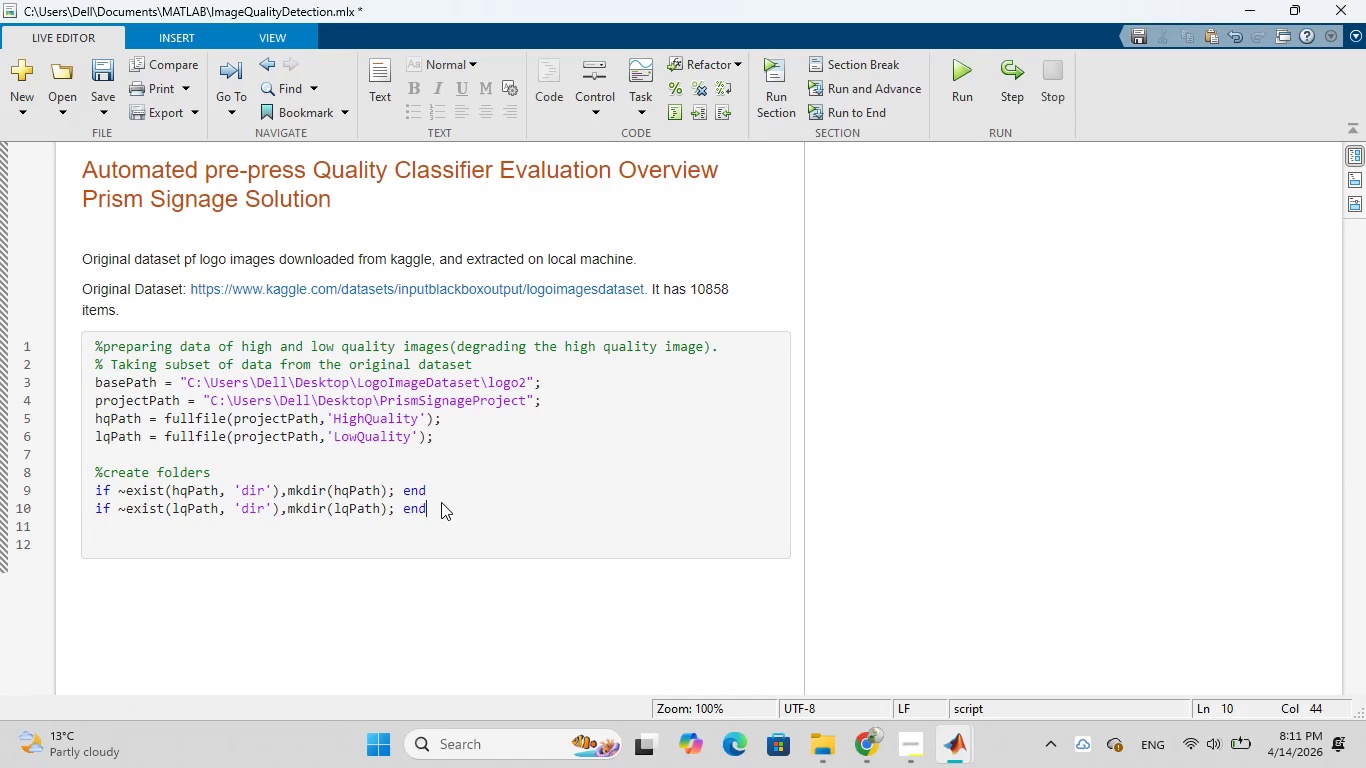 
key(Enter)
 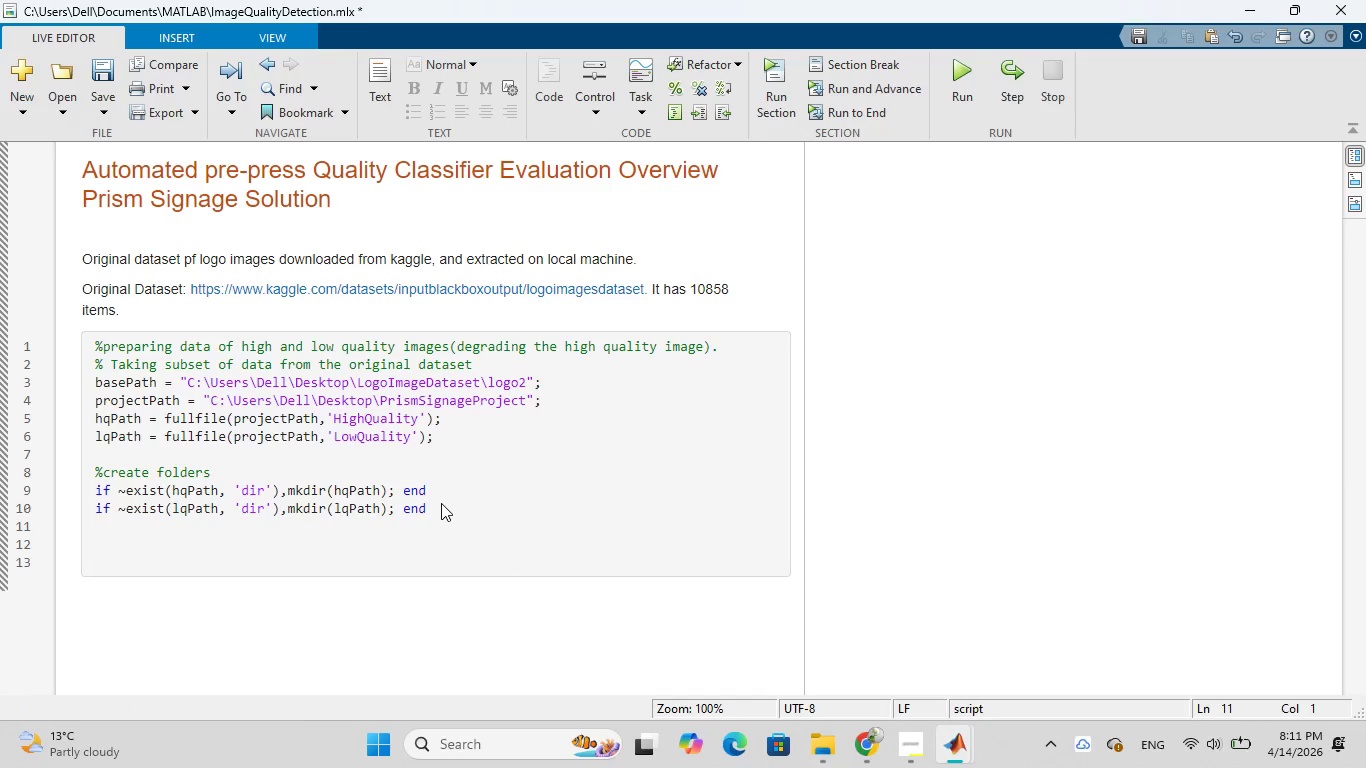 
key(Enter)
 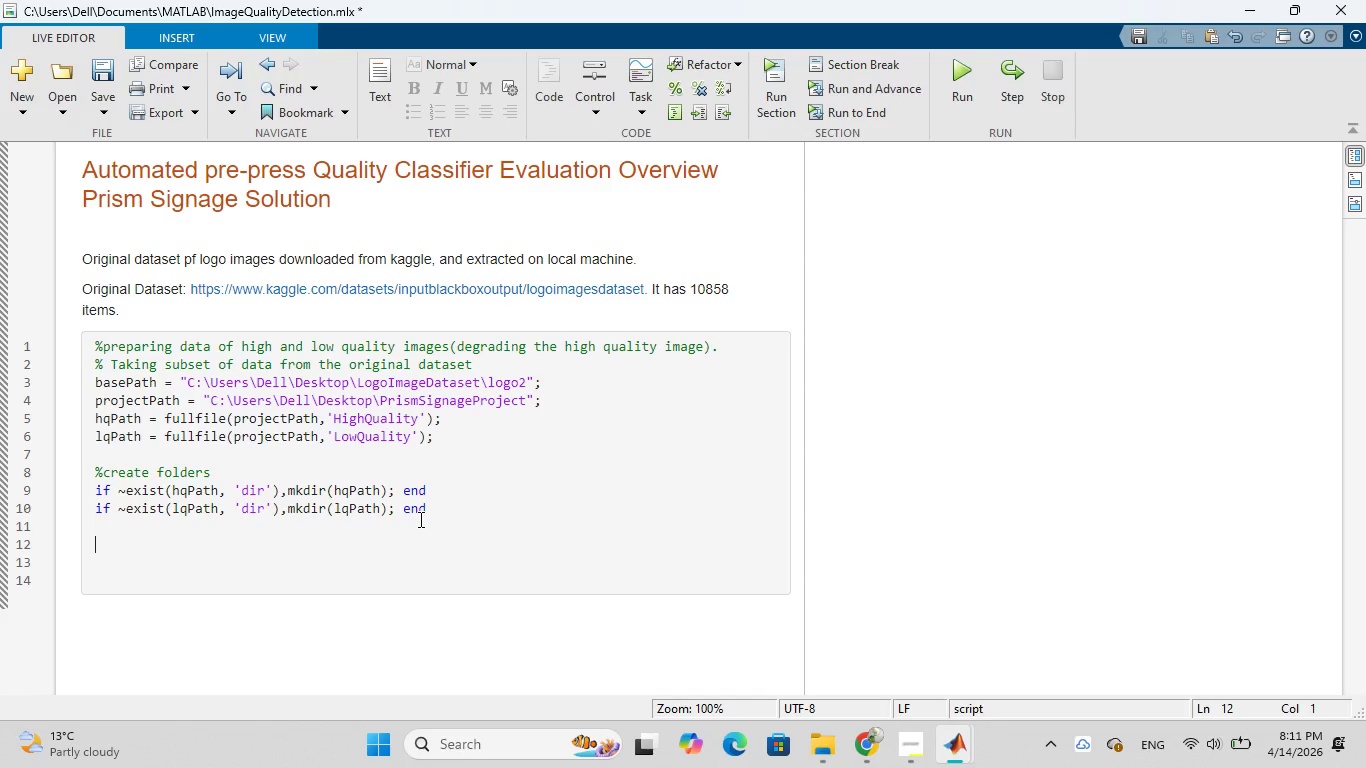 
wait(18.59)
 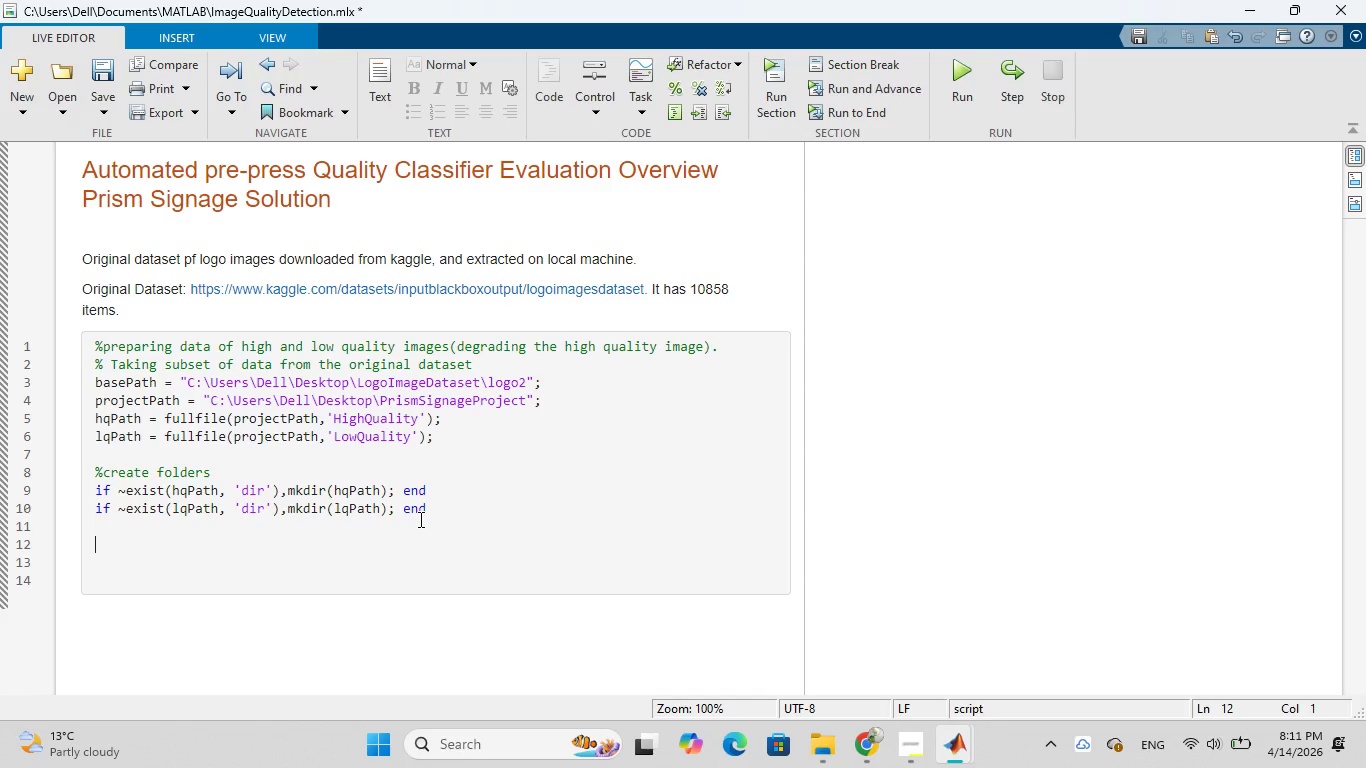 
left_click([156, 310])
 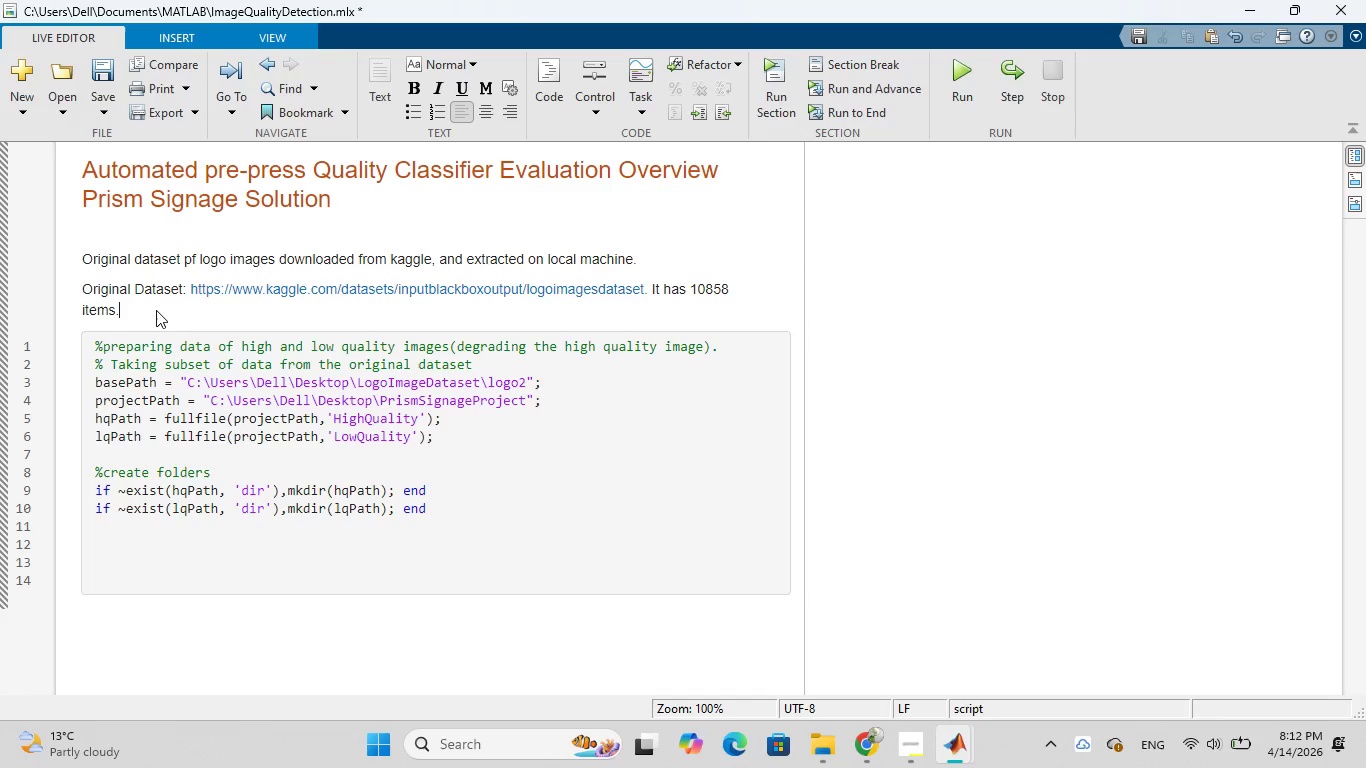 
type(All images are )
 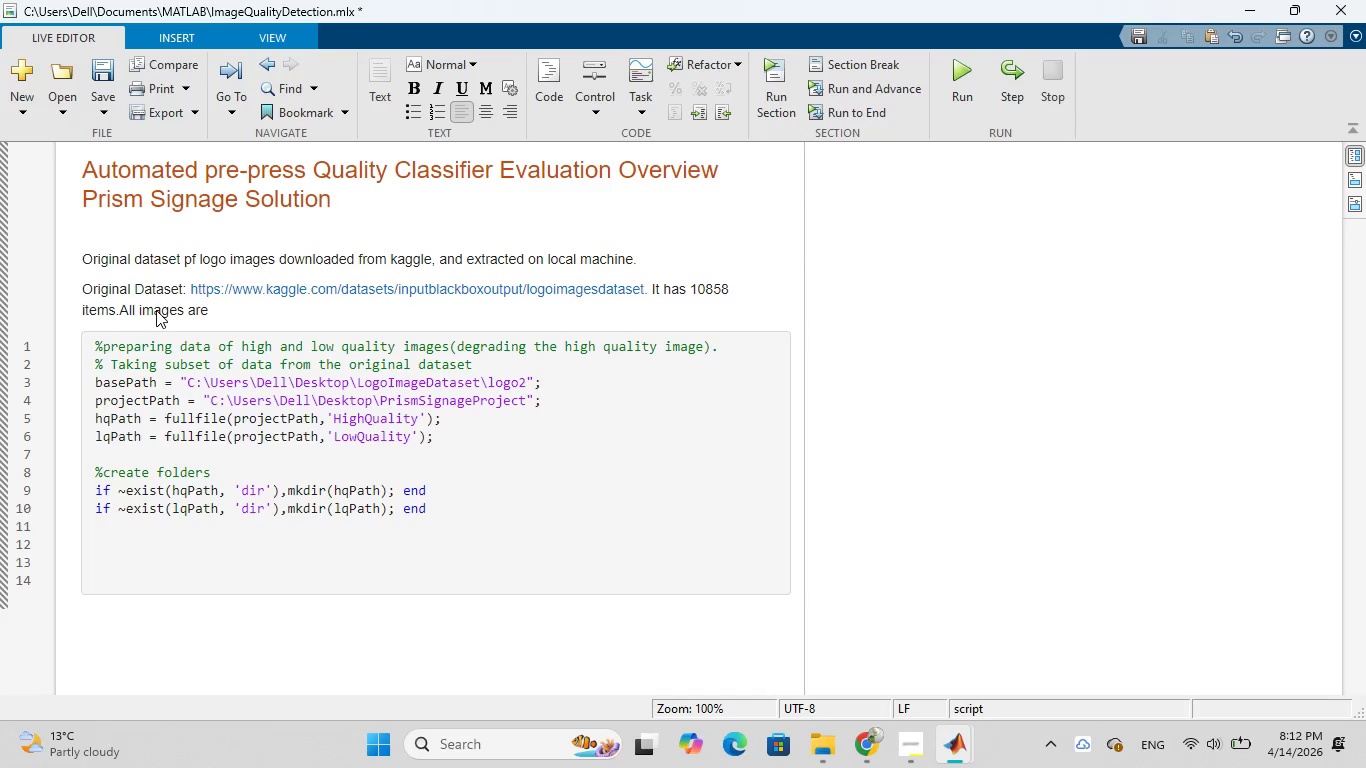 
type(with .png extension)
 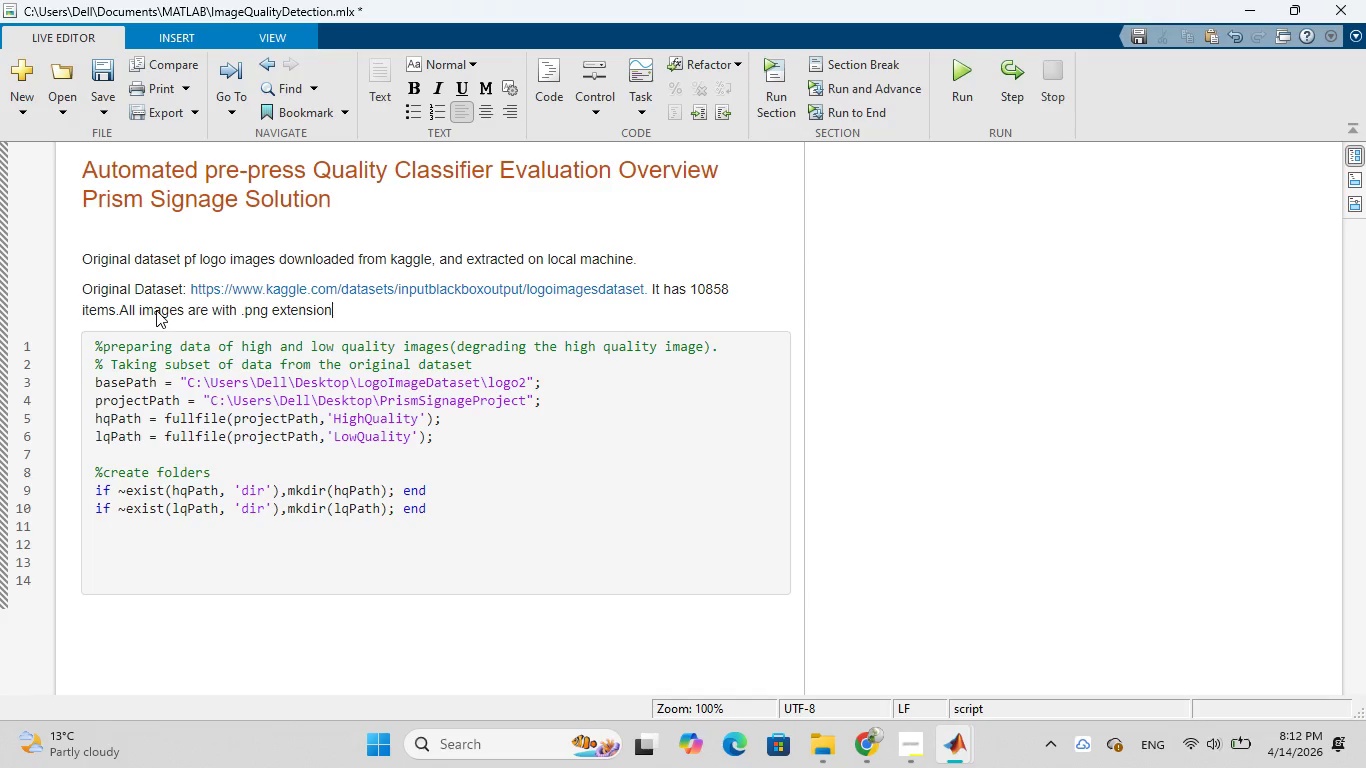 
wait(29.44)
 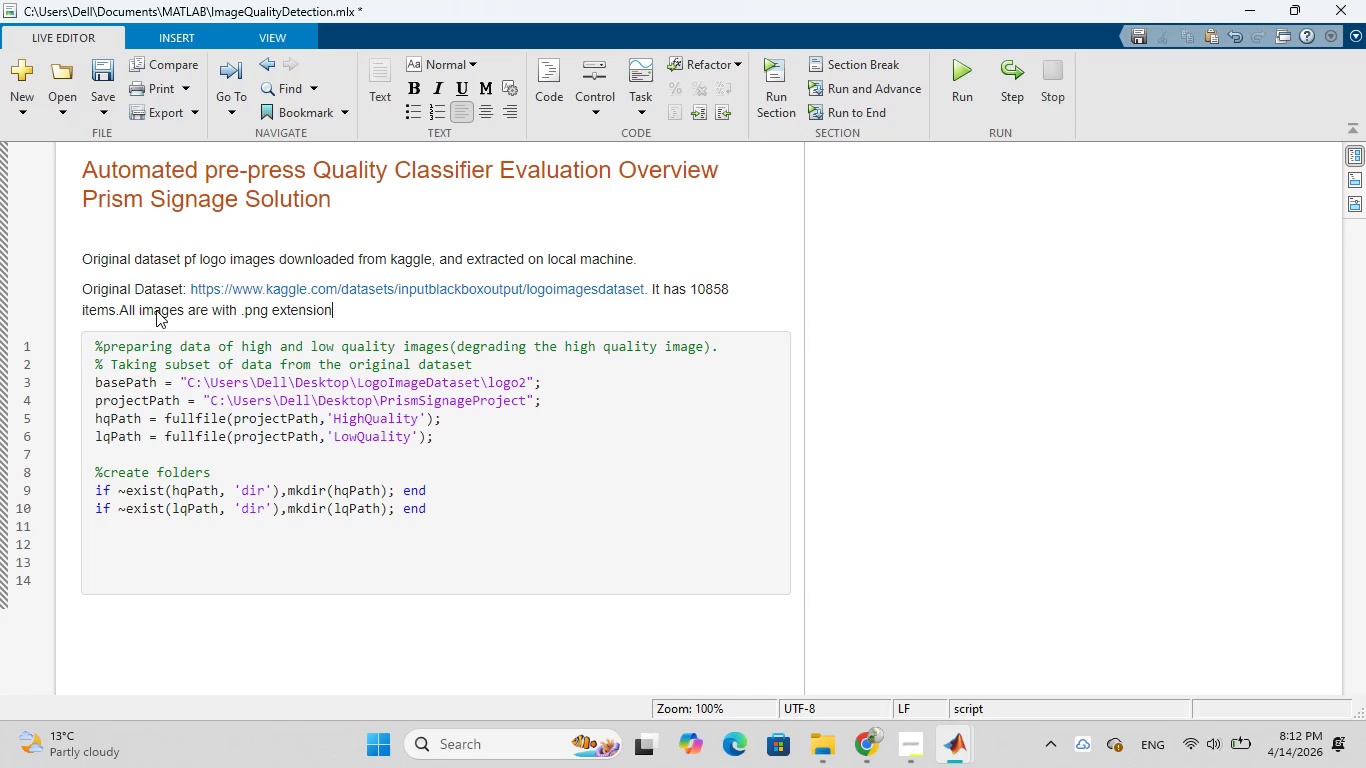 
left_click([120, 552])
 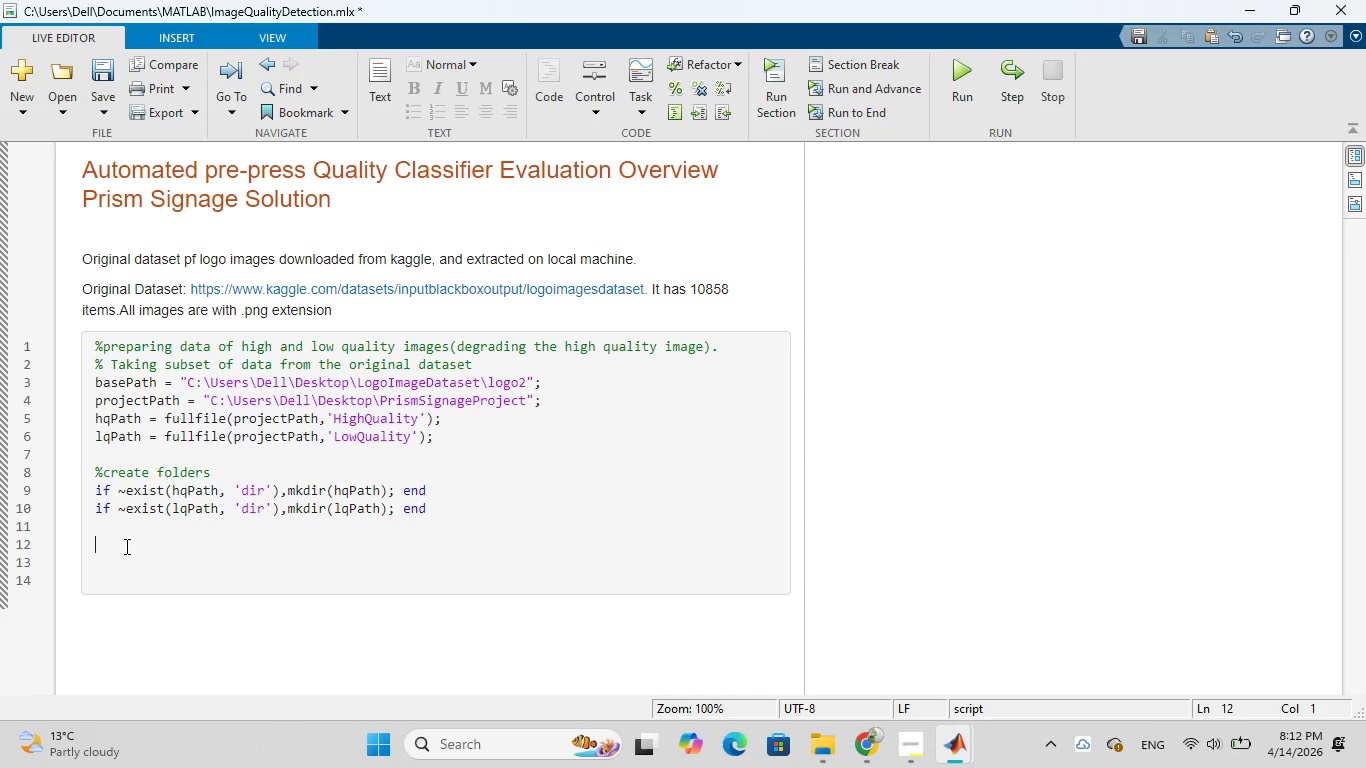 
type(% find all images)
 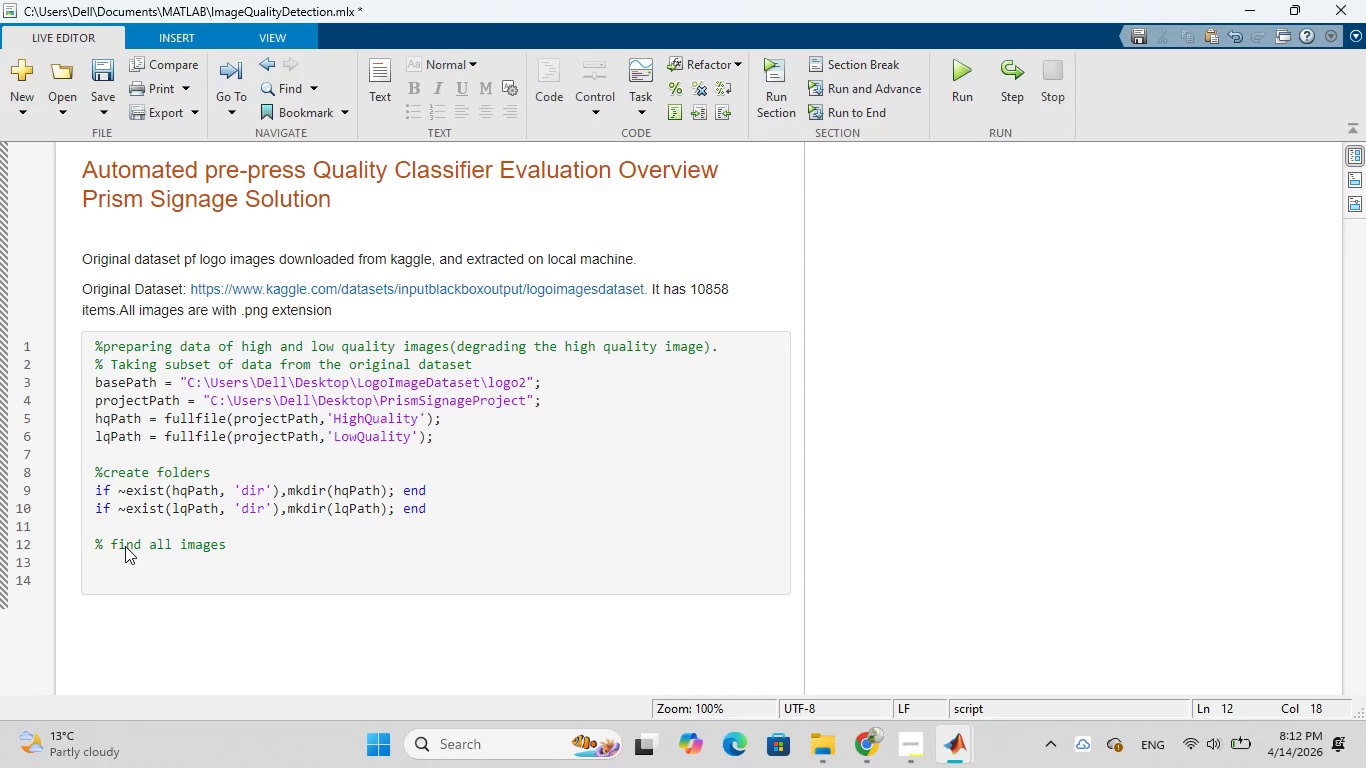 
key(Enter)
 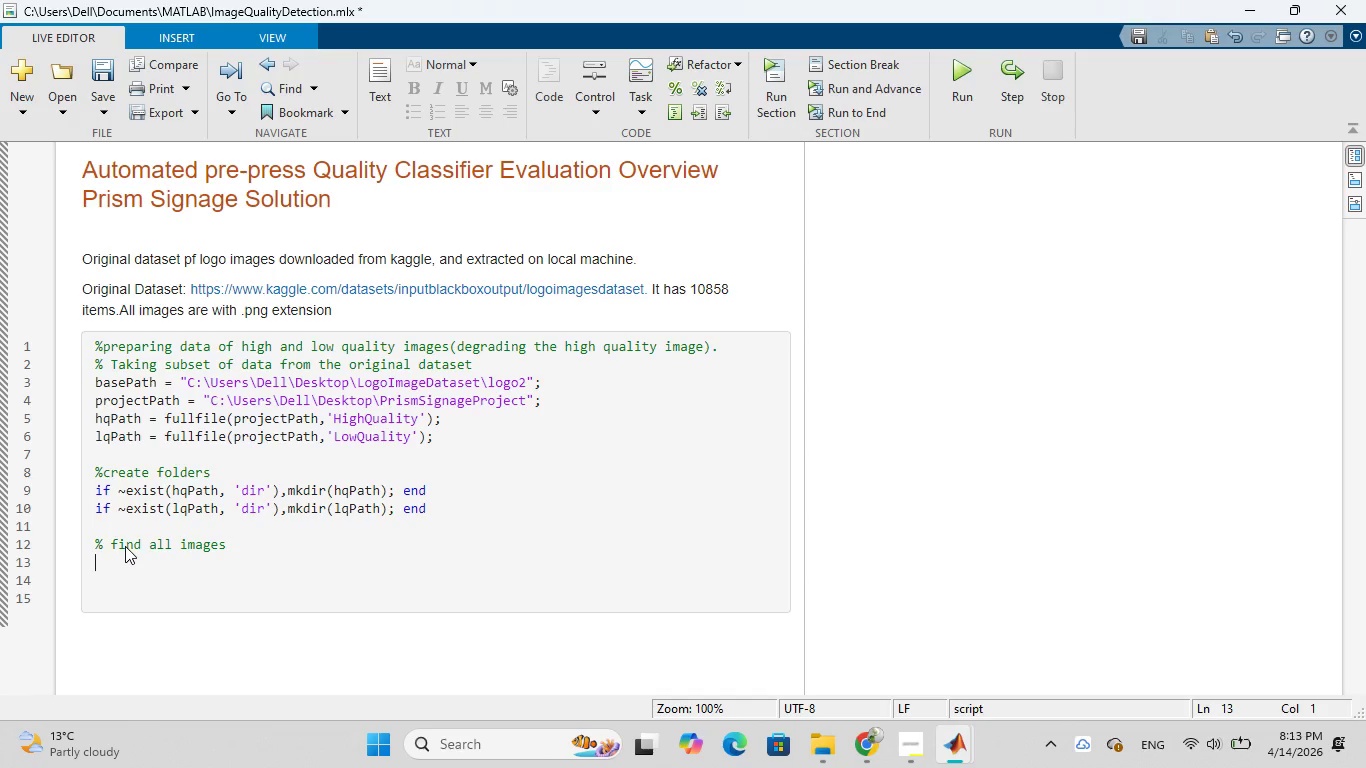 
wait(7.38)
 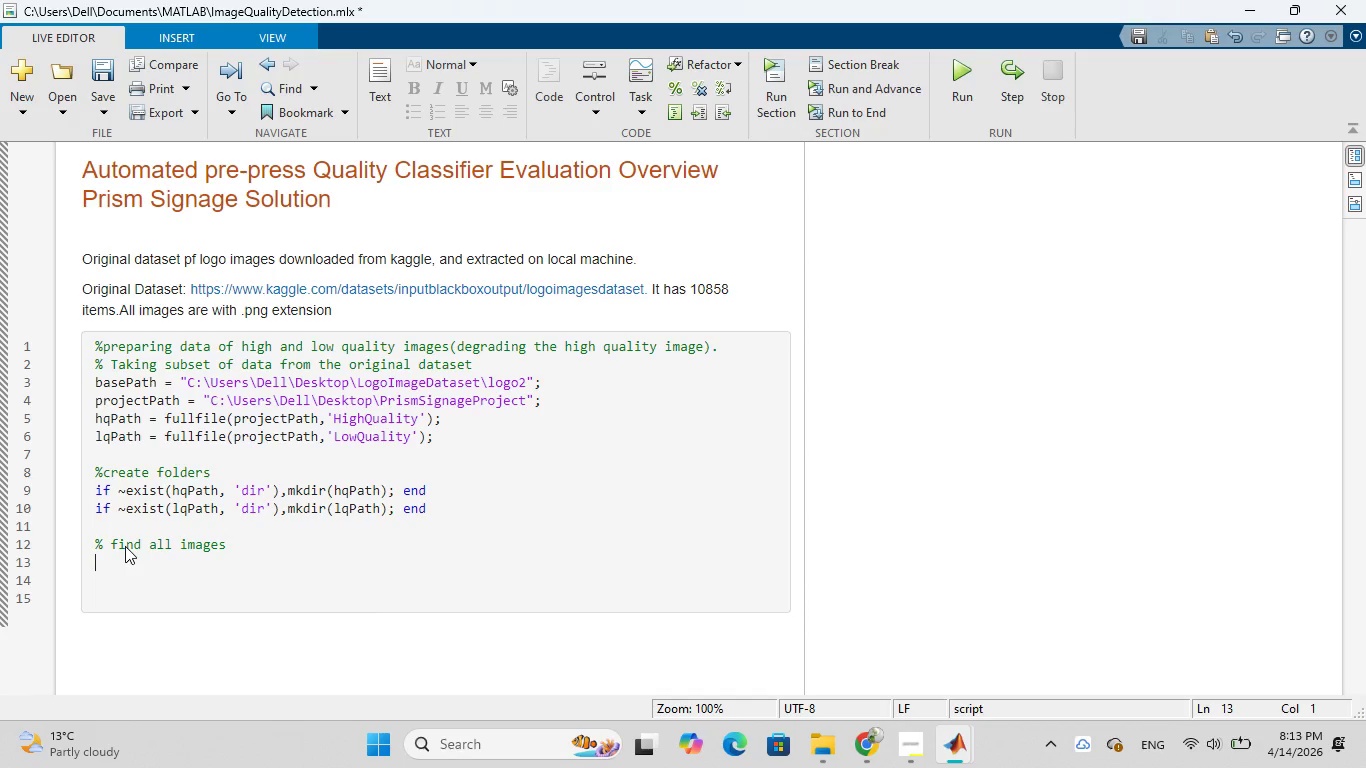 
type(%i can use )
 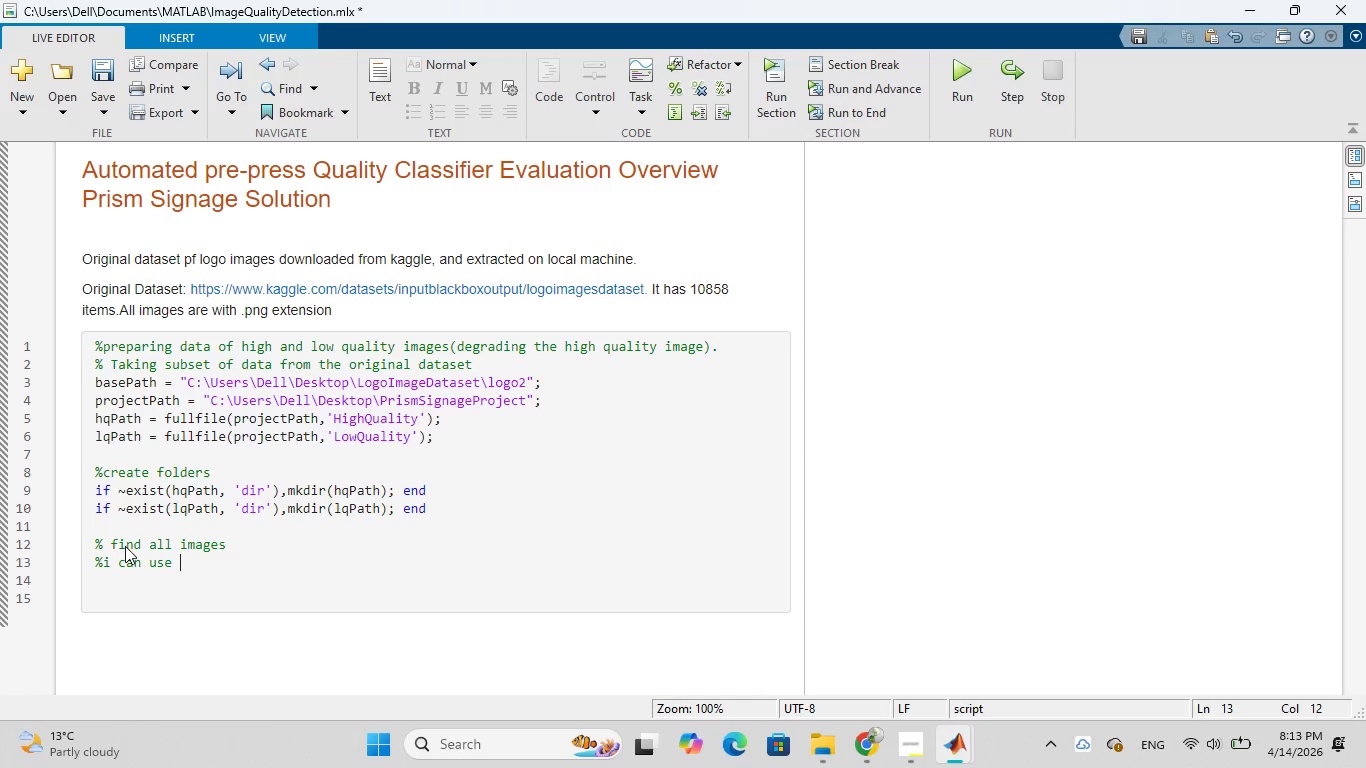 
wait(5.83)
 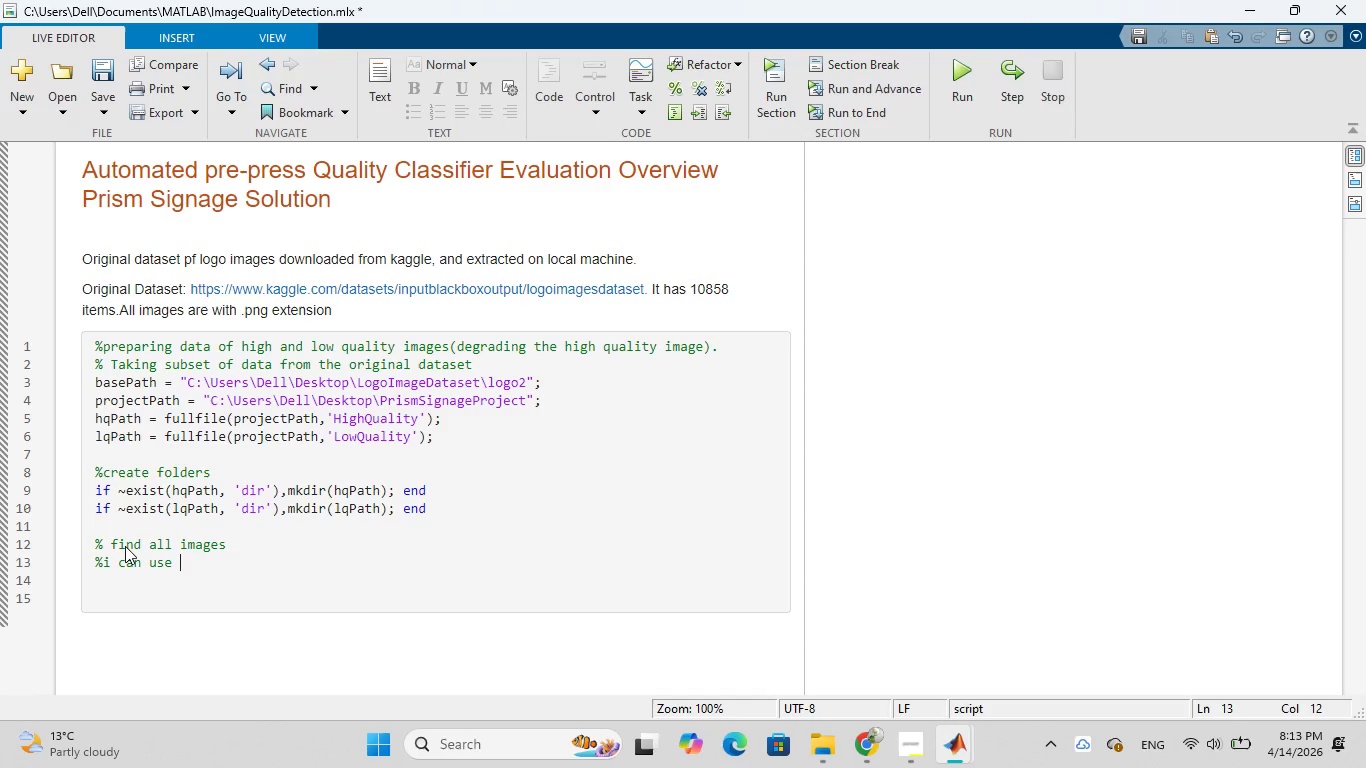 
type(*.png, because all images are )
 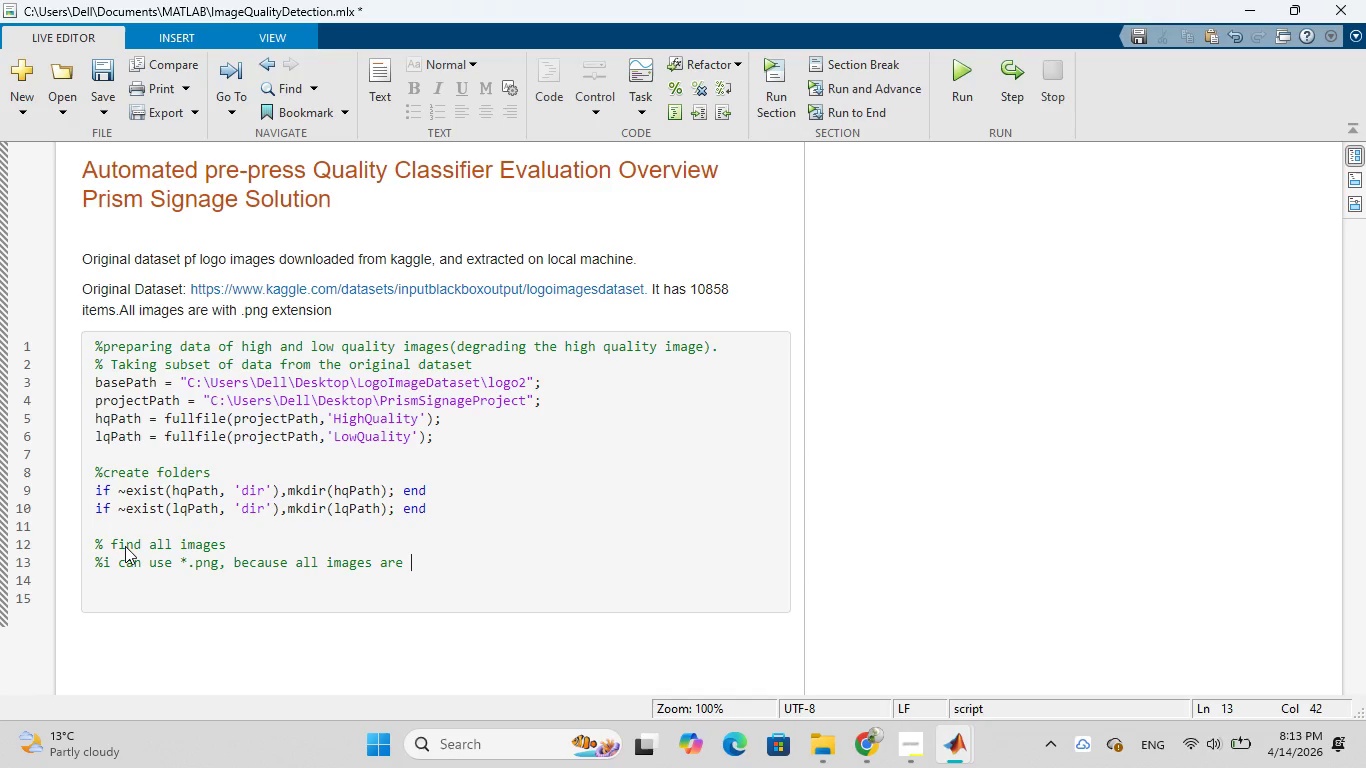 
wait(7.02)
 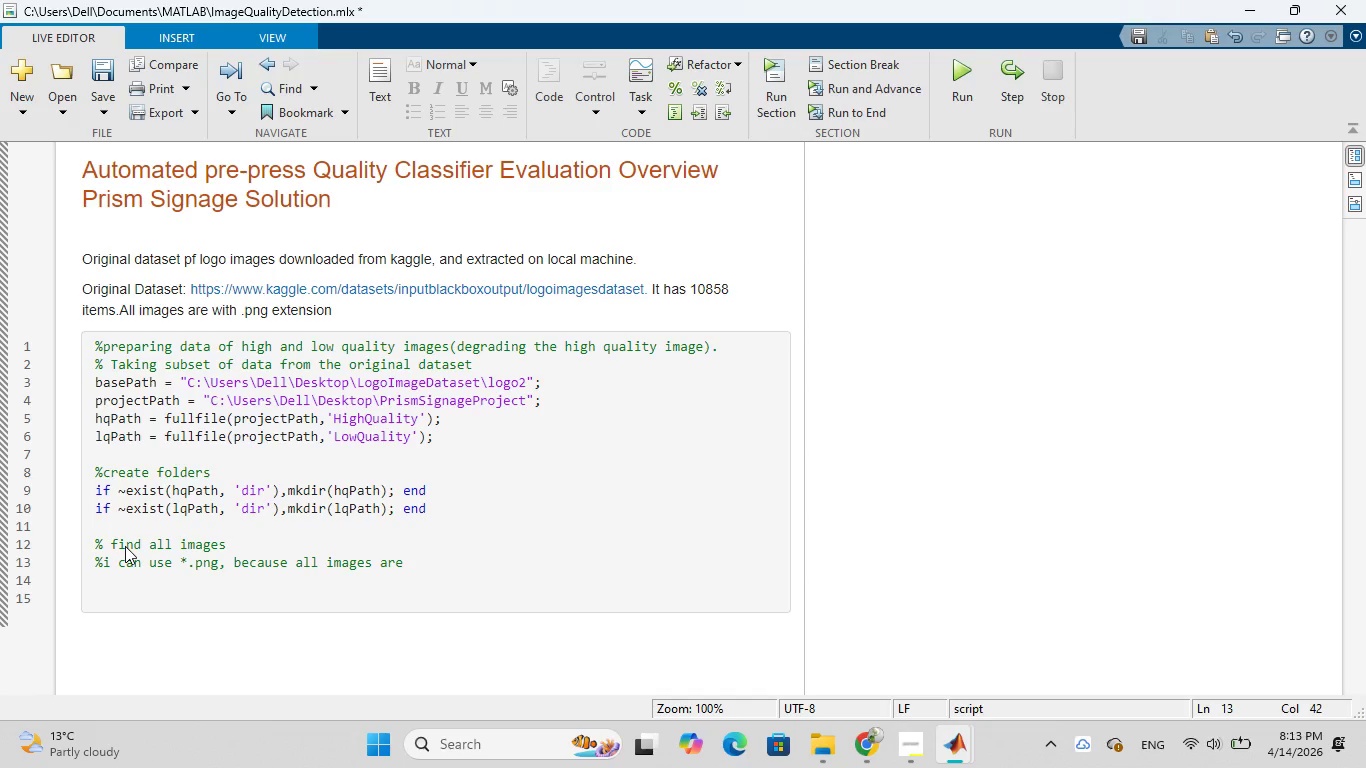 
type(.png)
 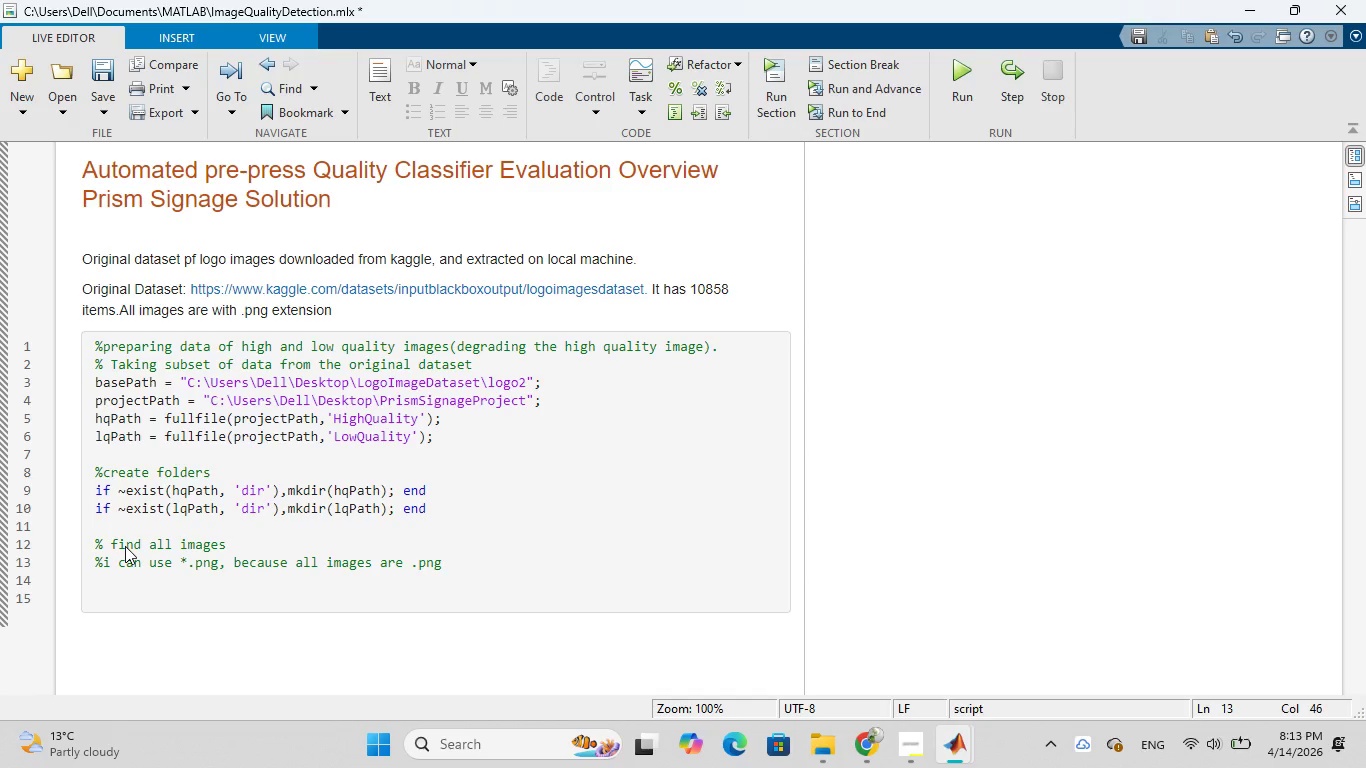 
key(Enter)
 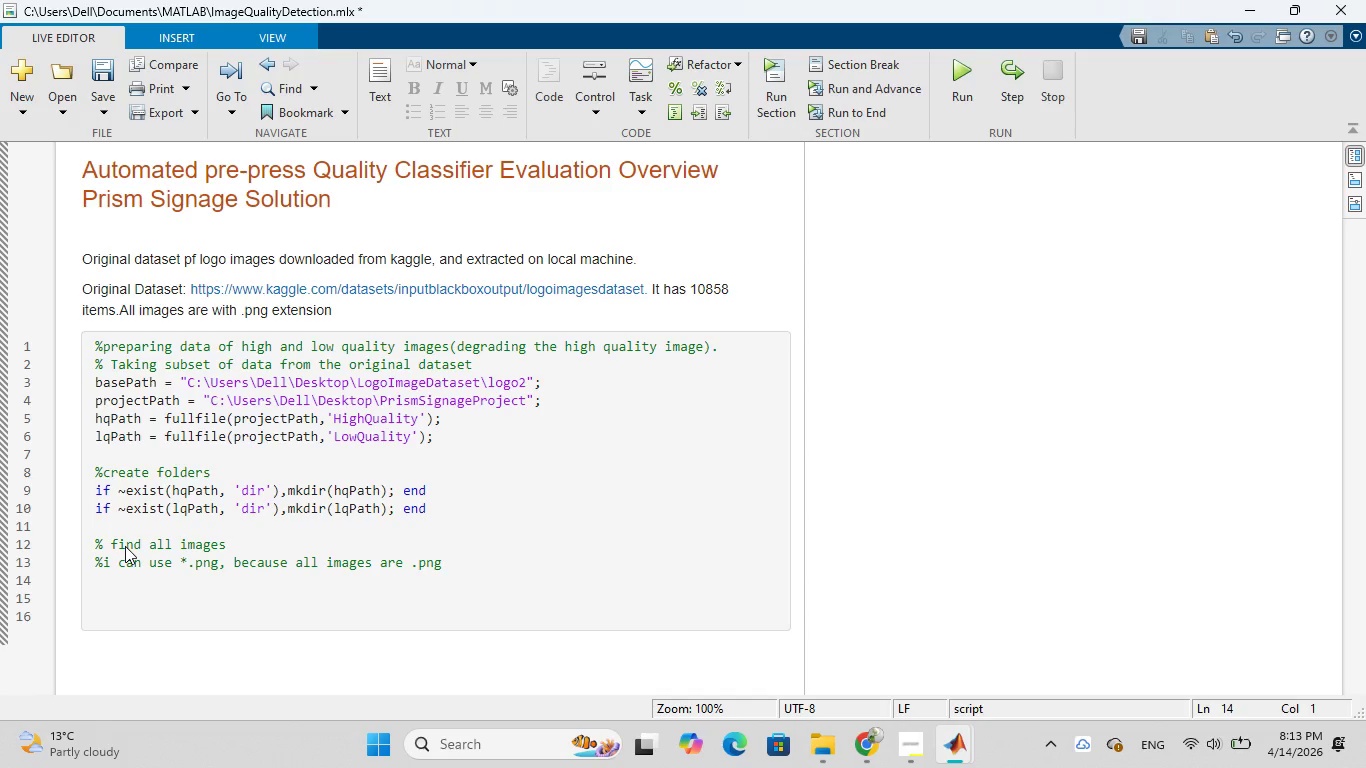 
wait(6.09)
 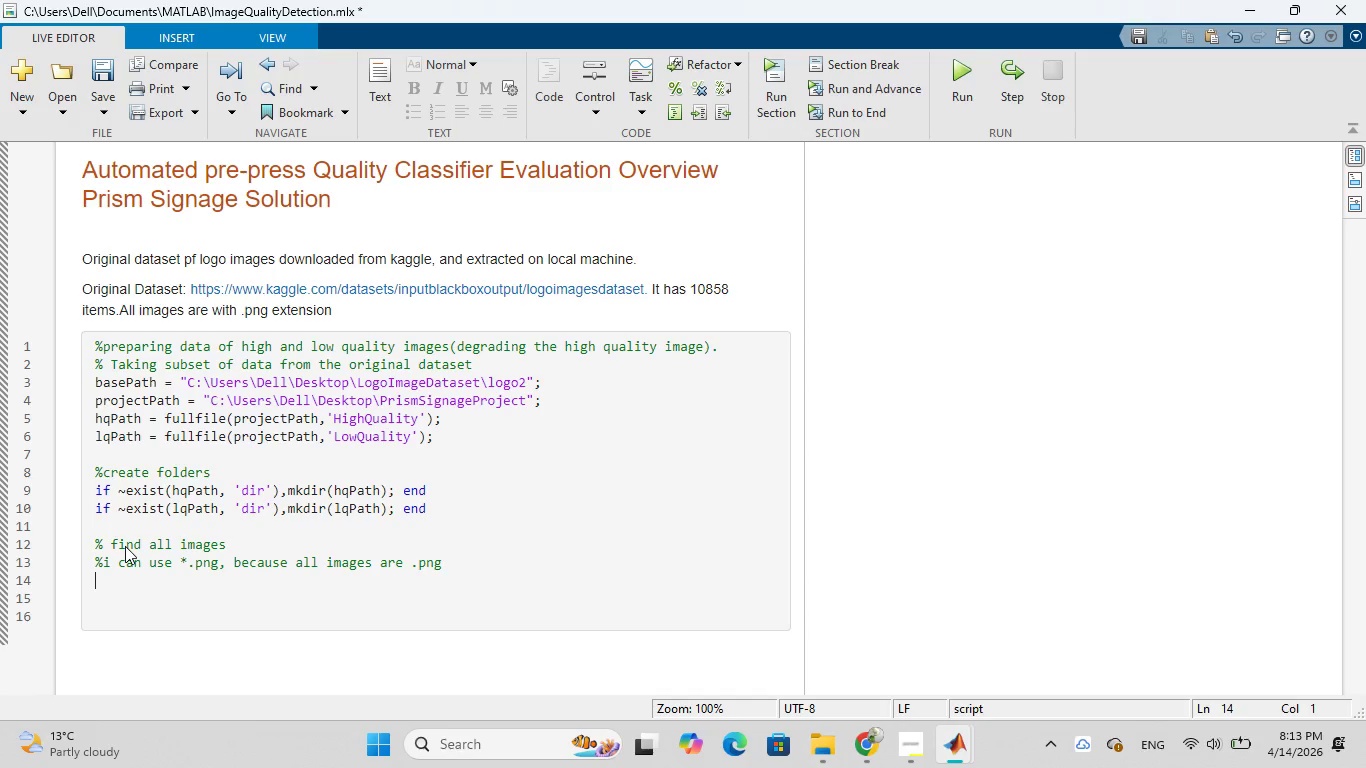 
type(allFiles = dir)
 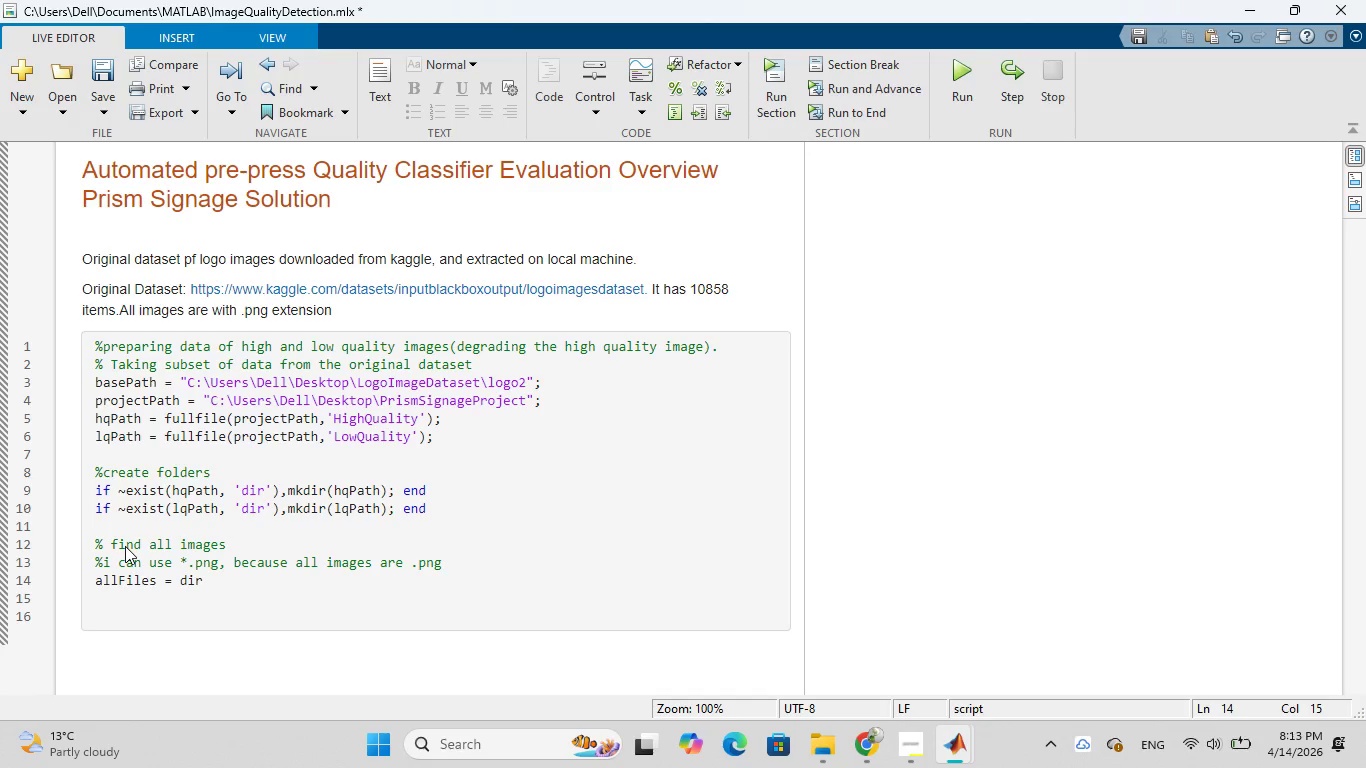 
type((fu)
 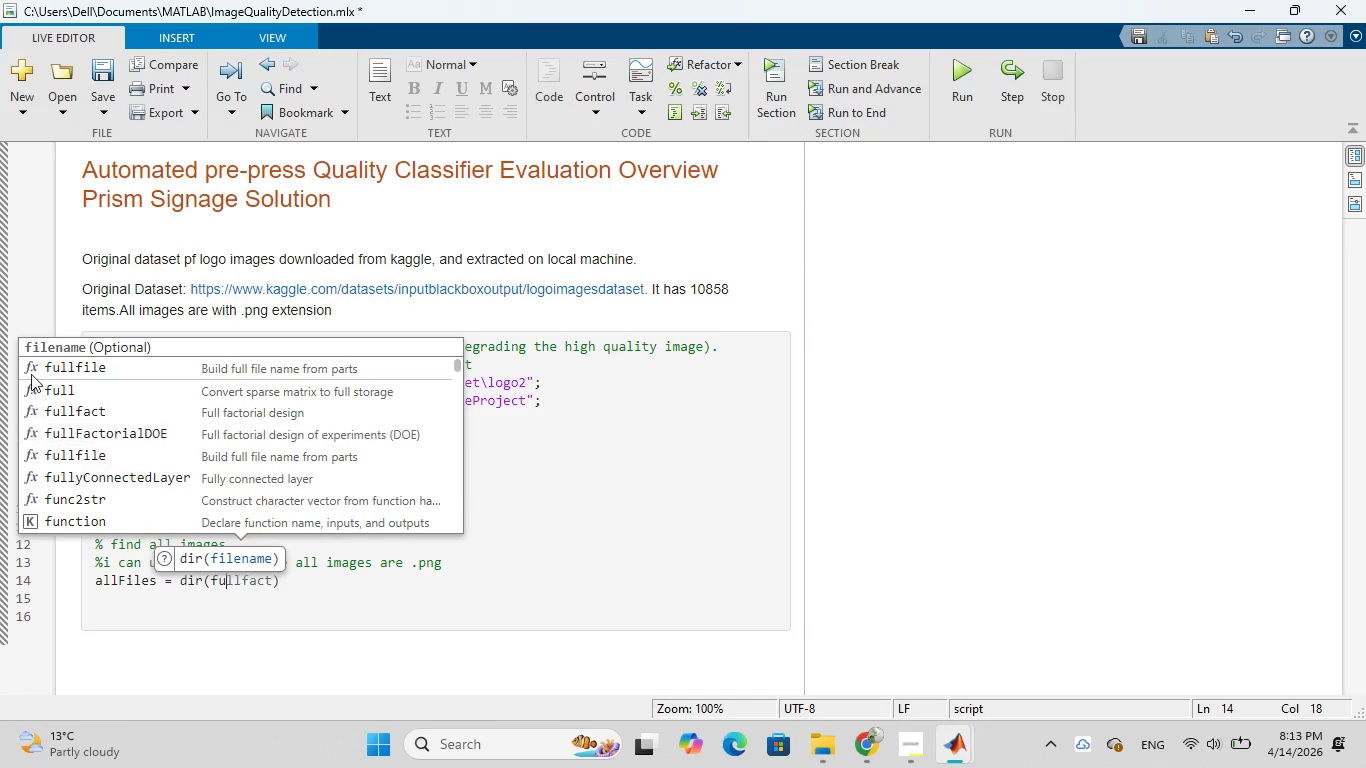 
left_click([66, 371])
 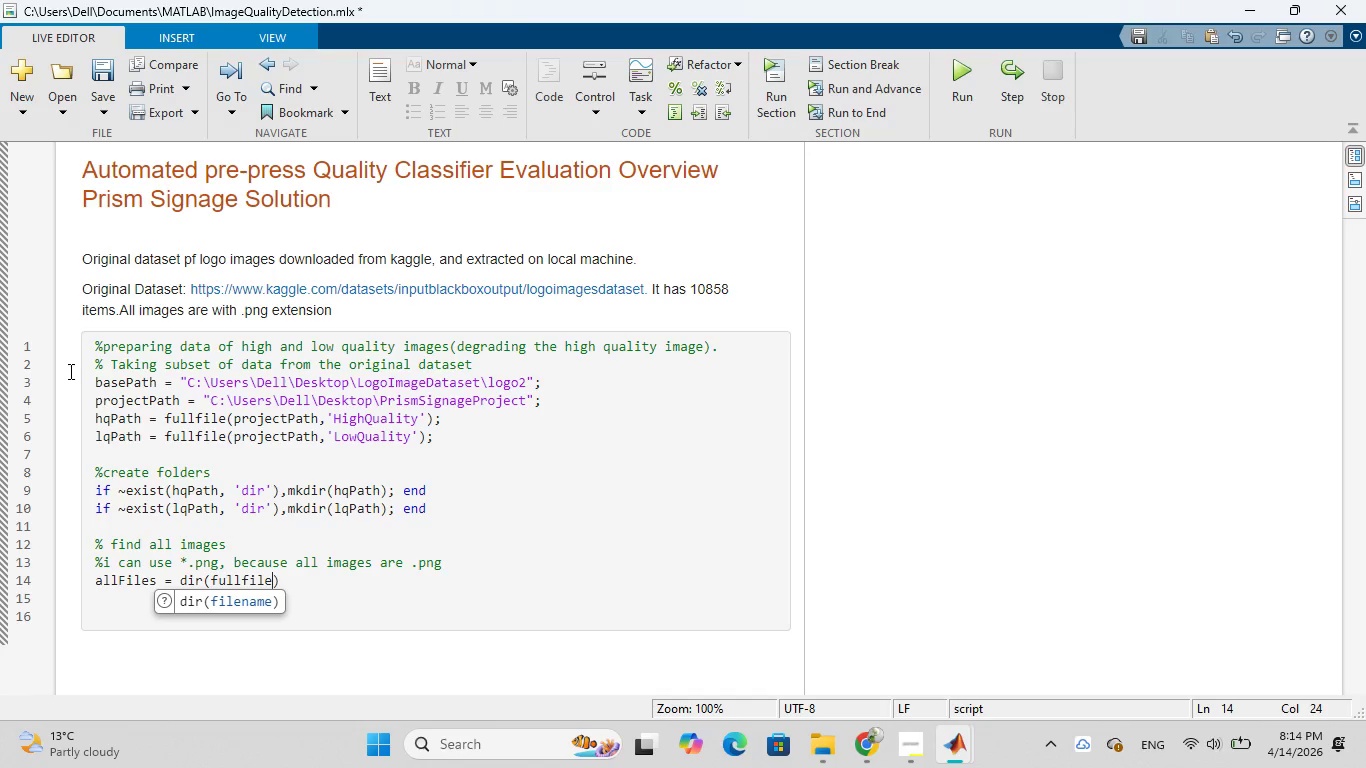 
wait(5.73)
 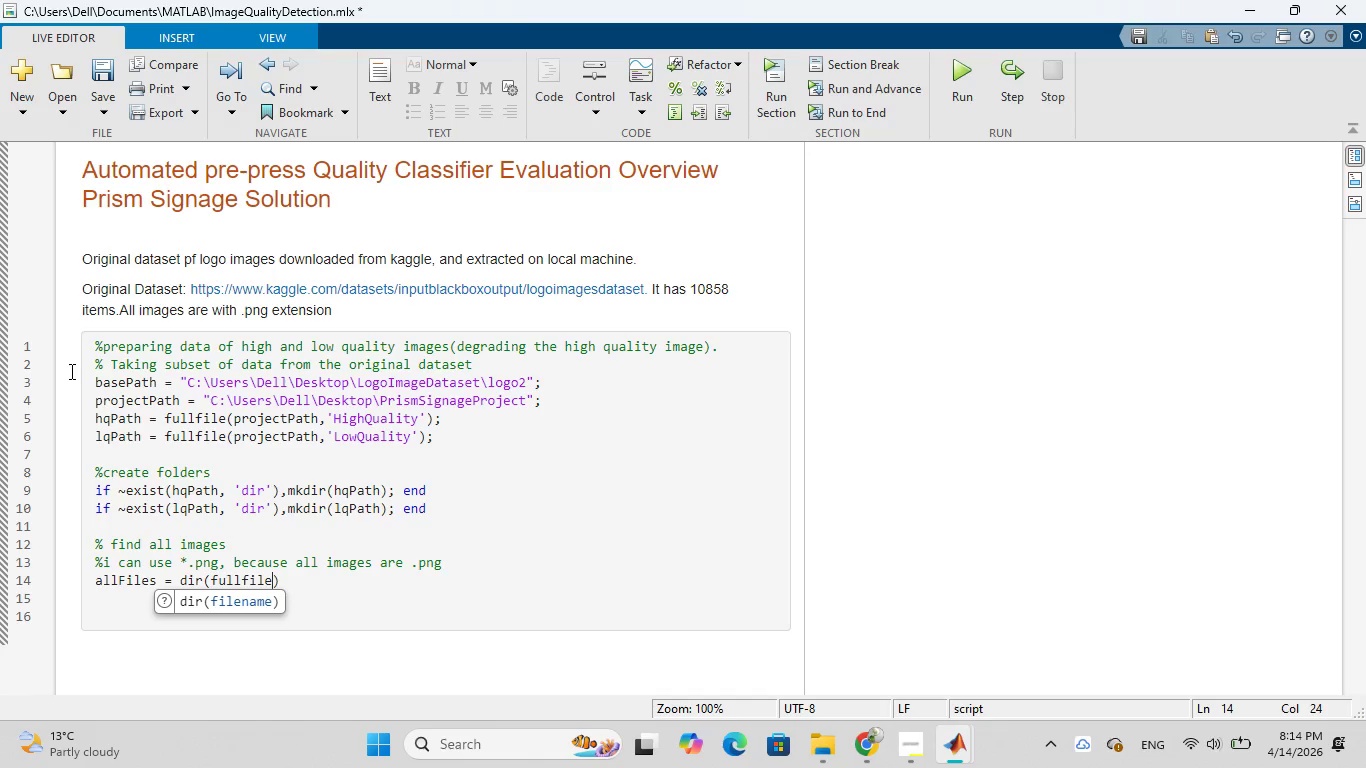 
type((ba)
 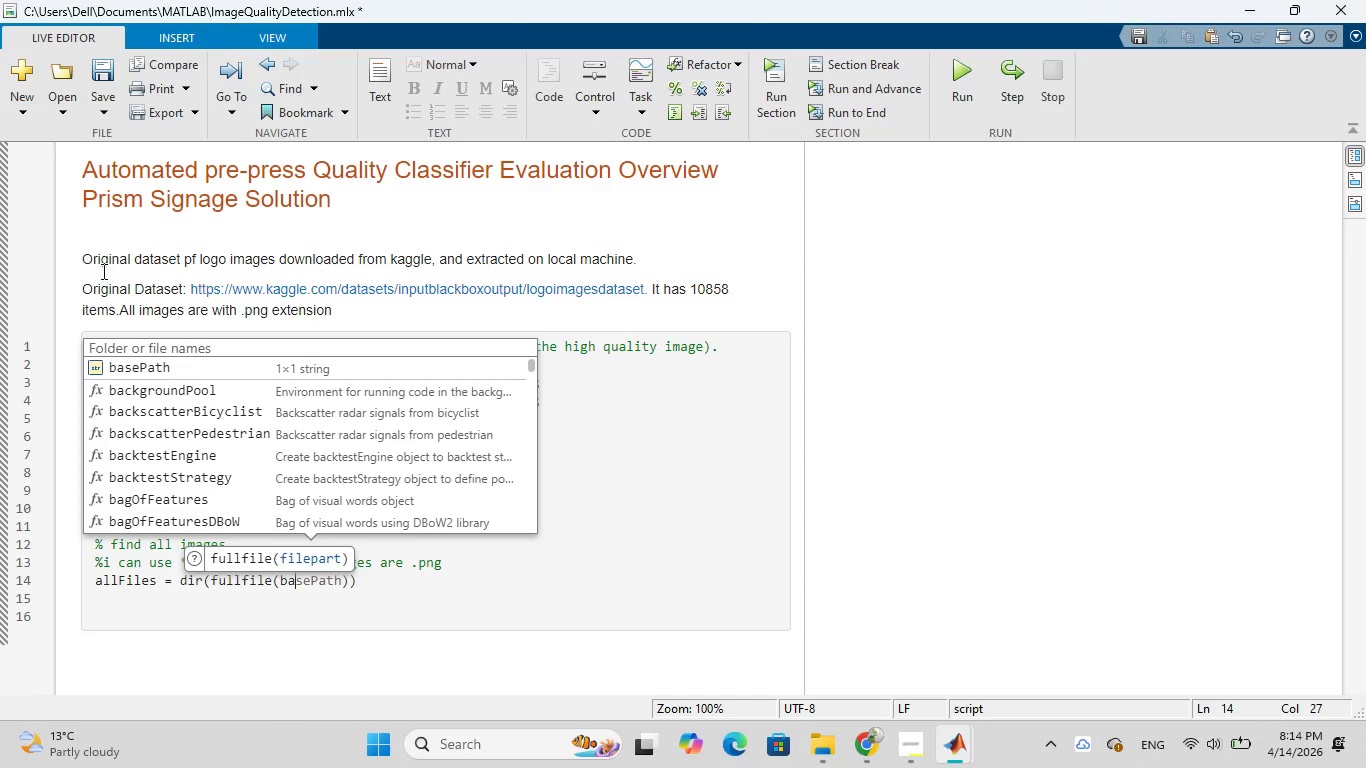 
left_click([139, 364])
 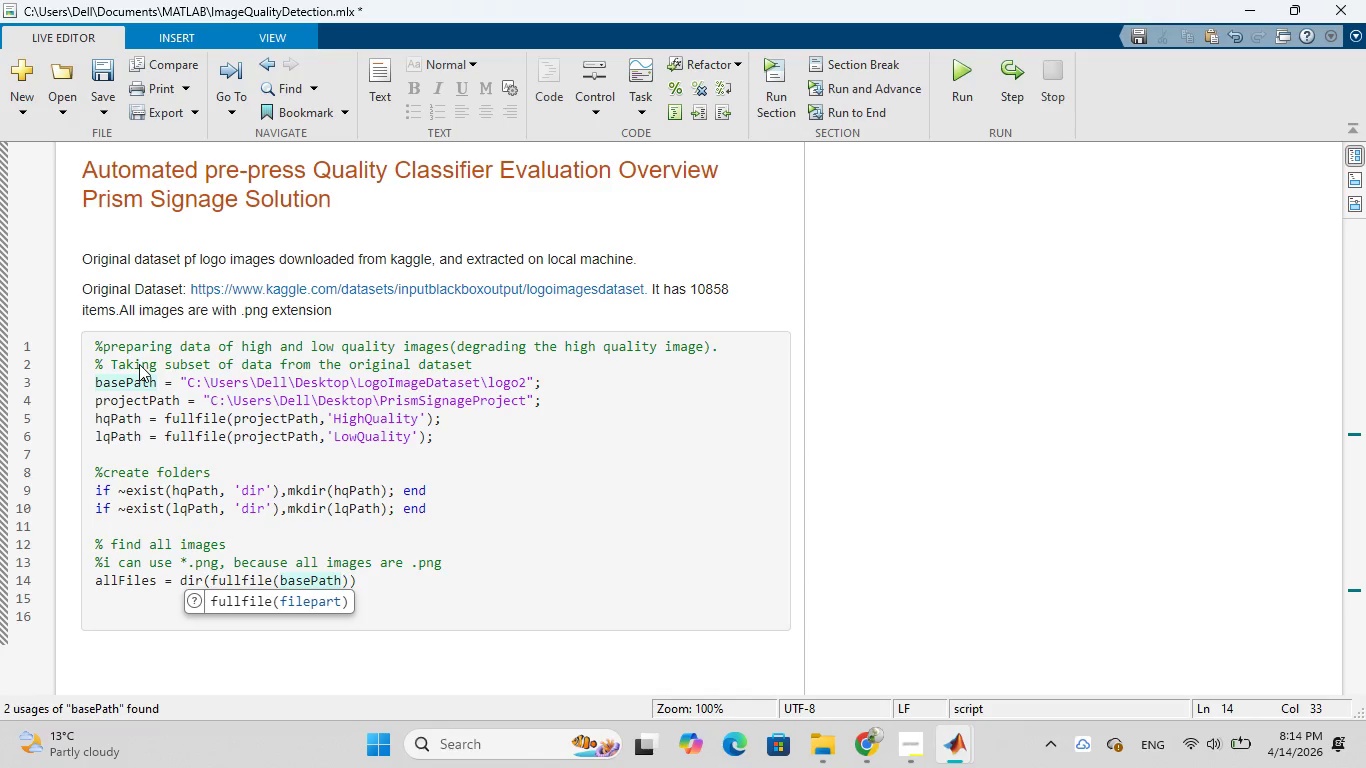 
key(Comma)
 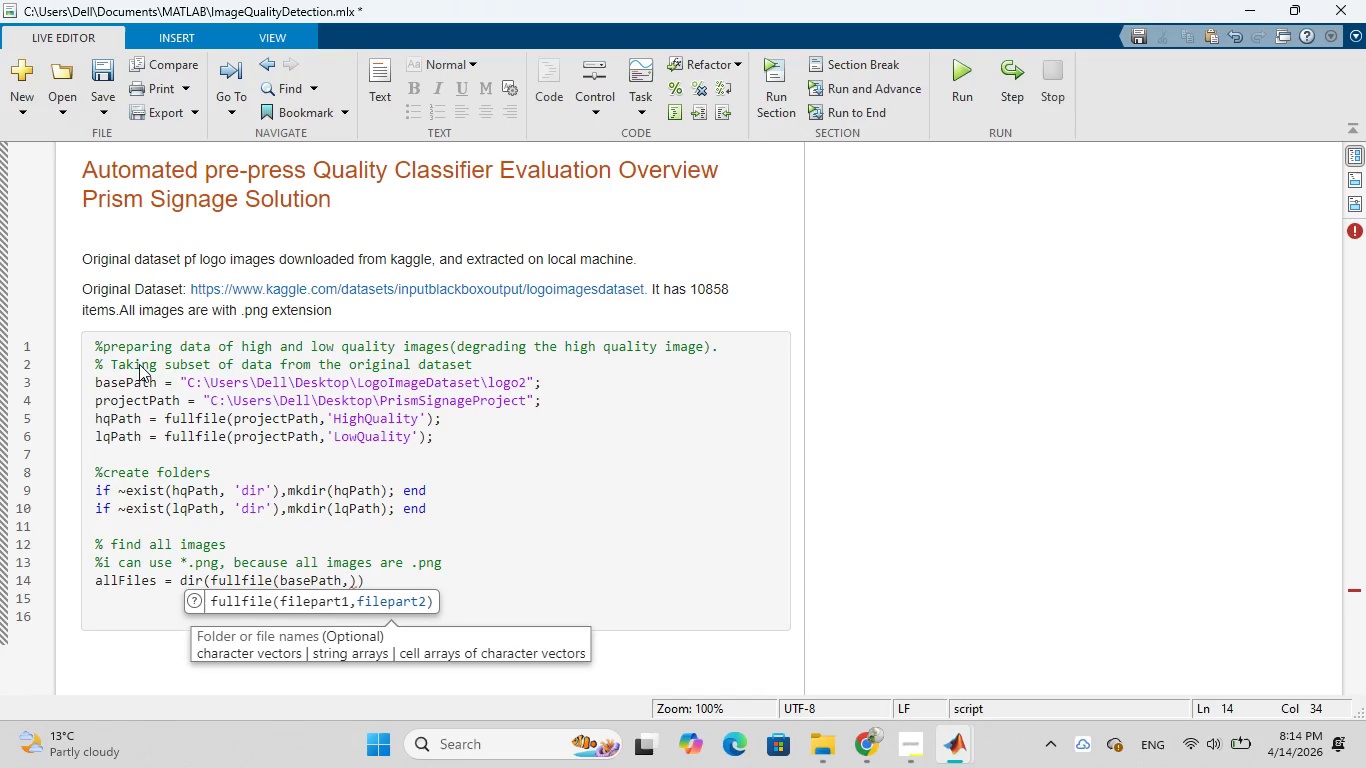 
key(Quote)
 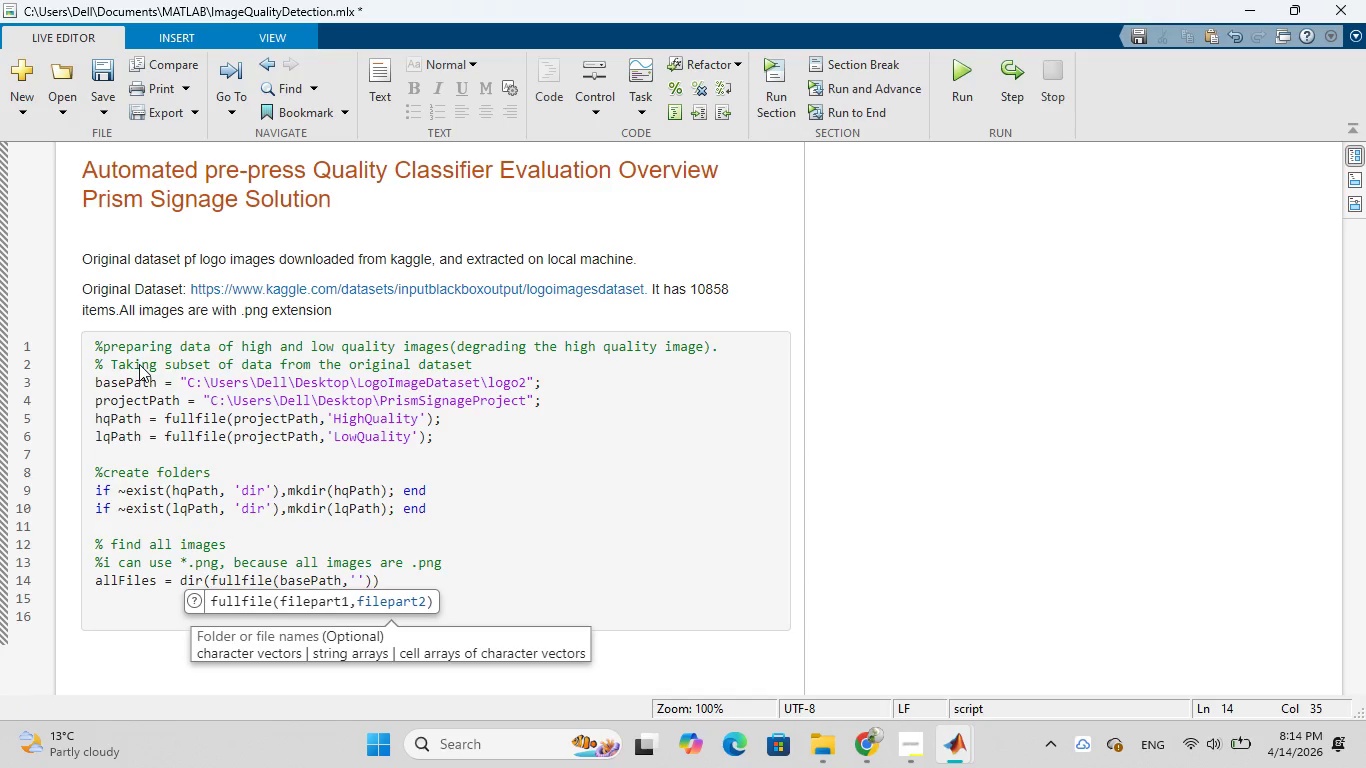 
type(*.png)
 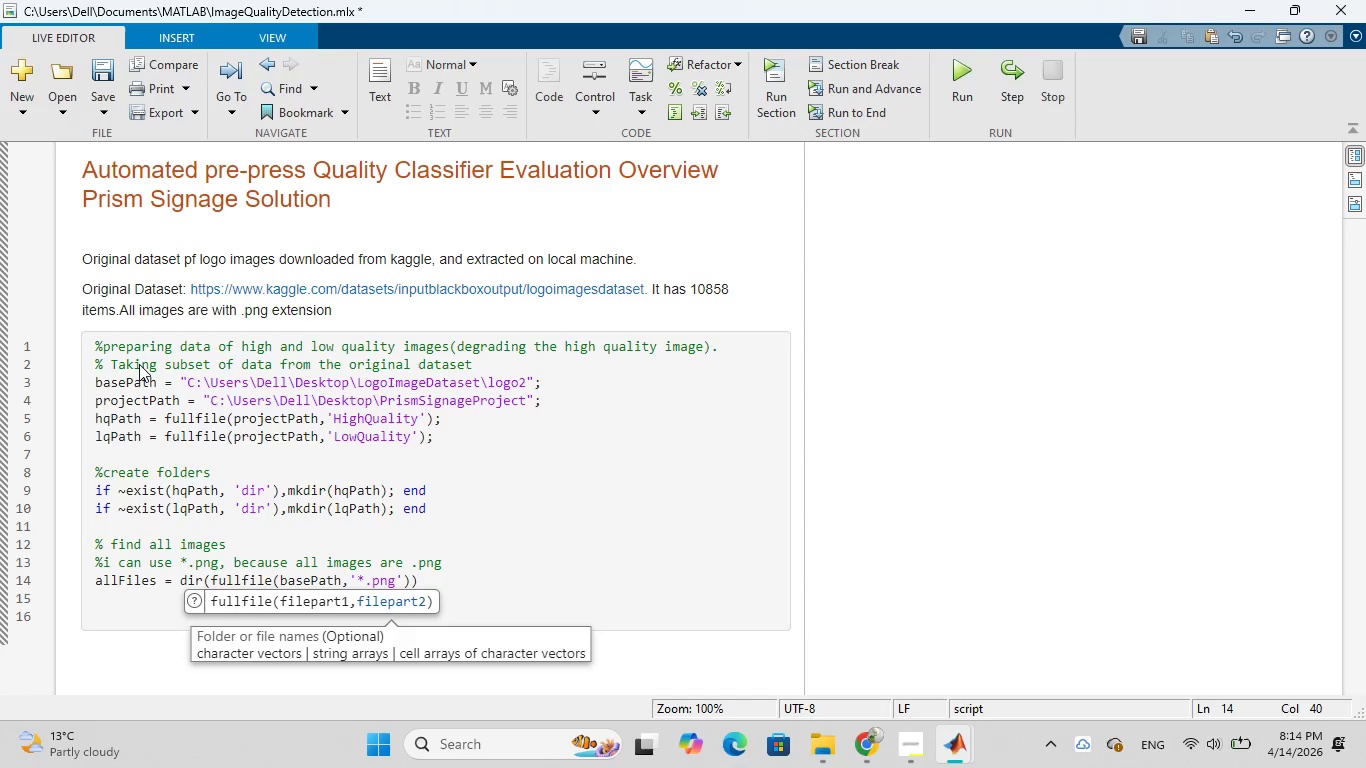 
key(ArrowRight)
 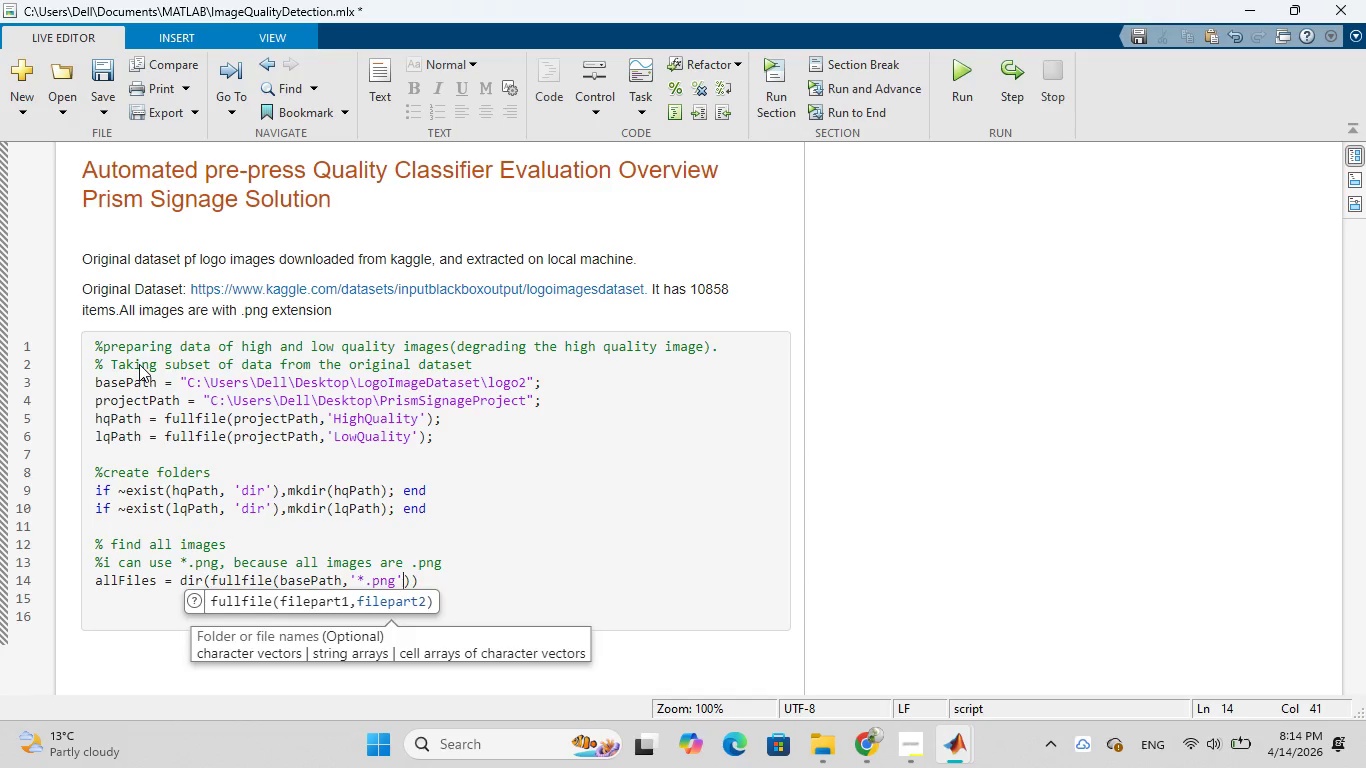 
key(ArrowRight)
 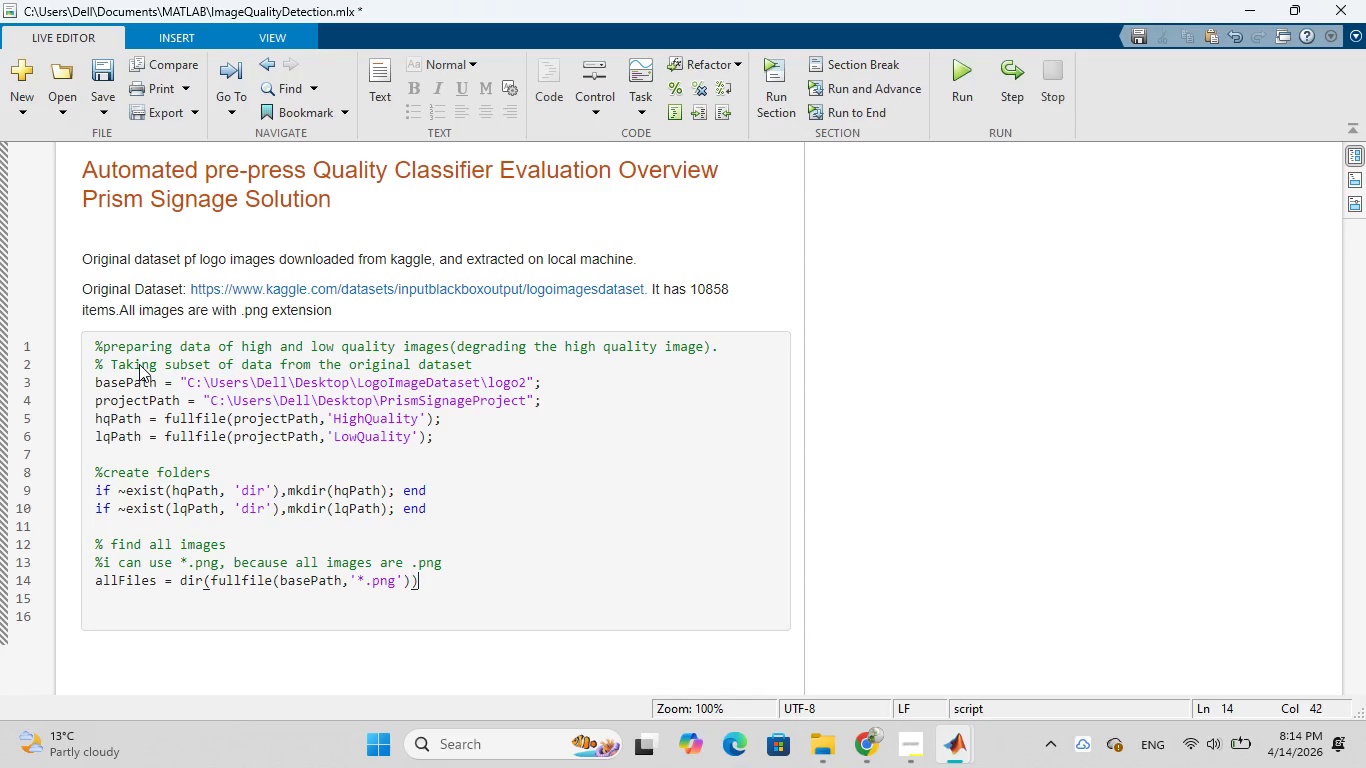 
key(ArrowRight)
 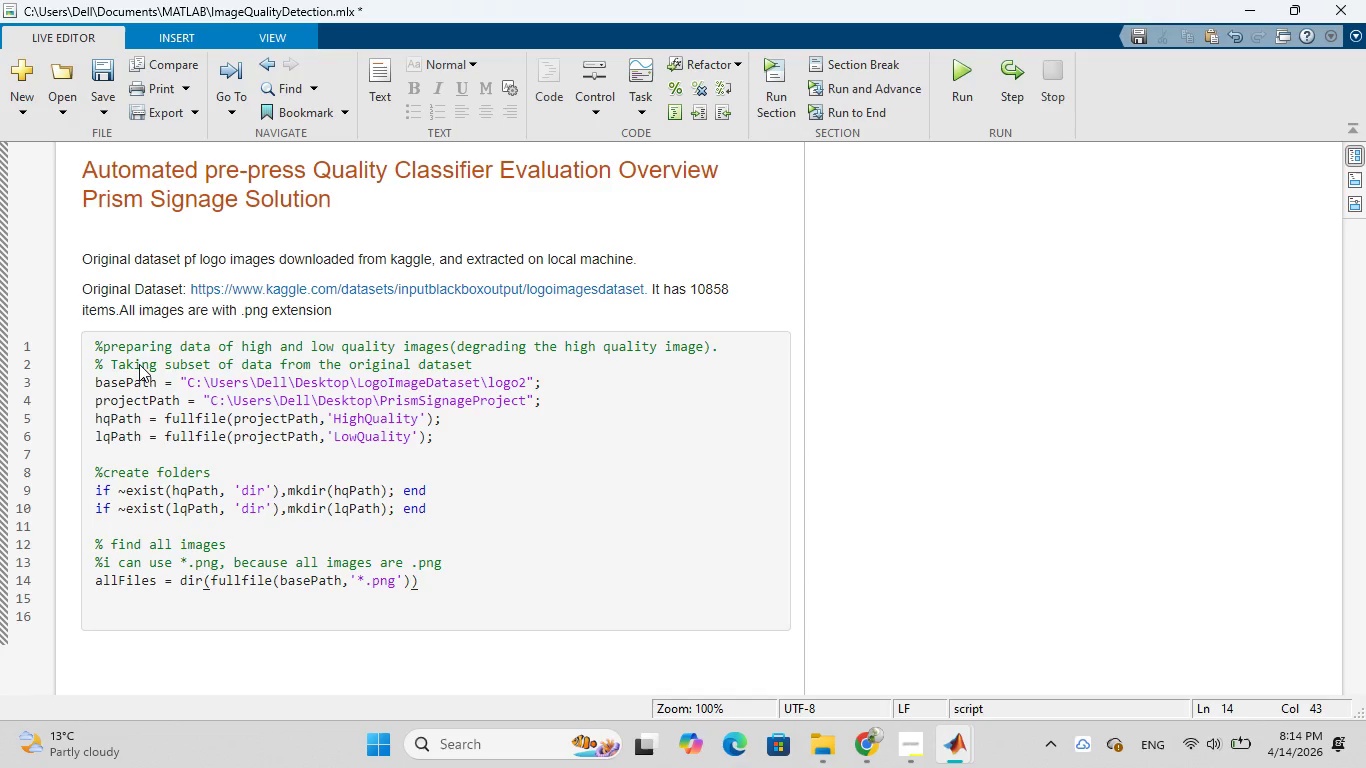 
key(Semicolon)
 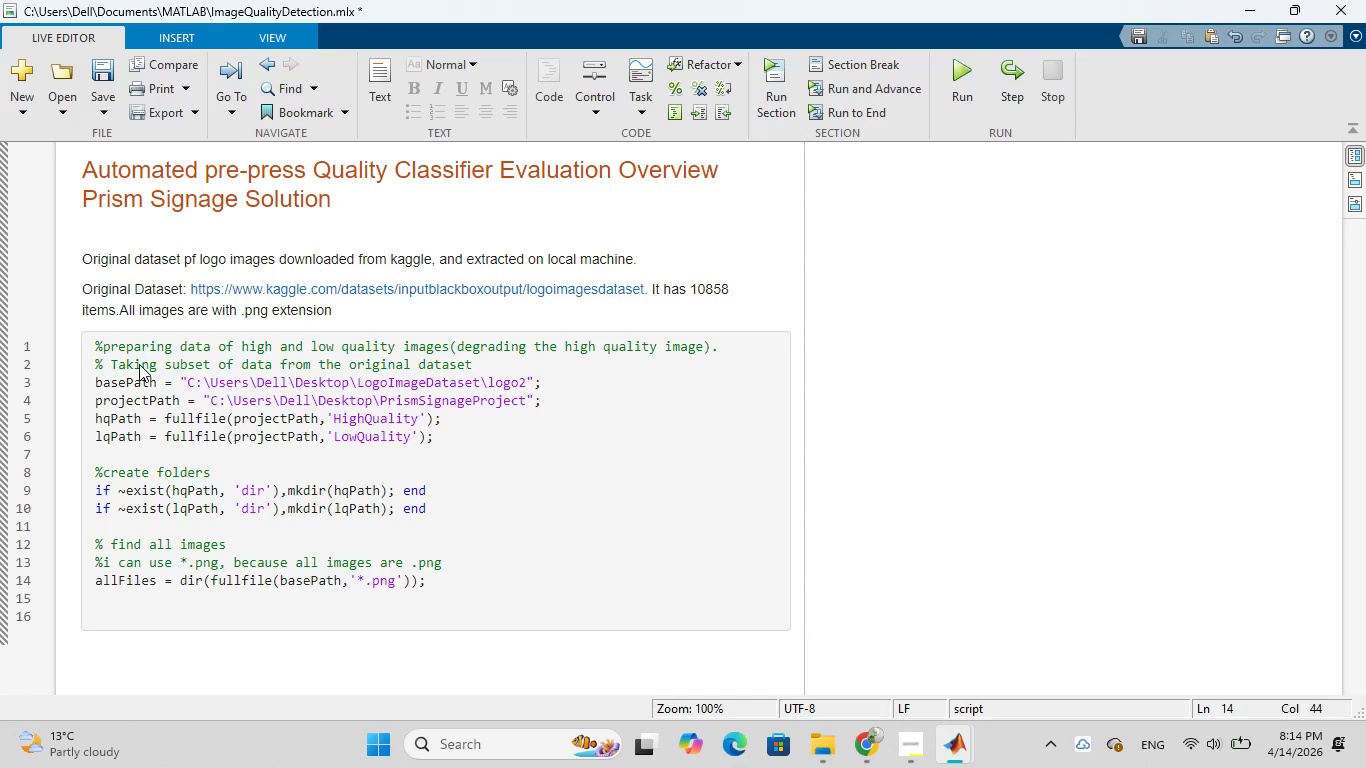 
key(Enter)
 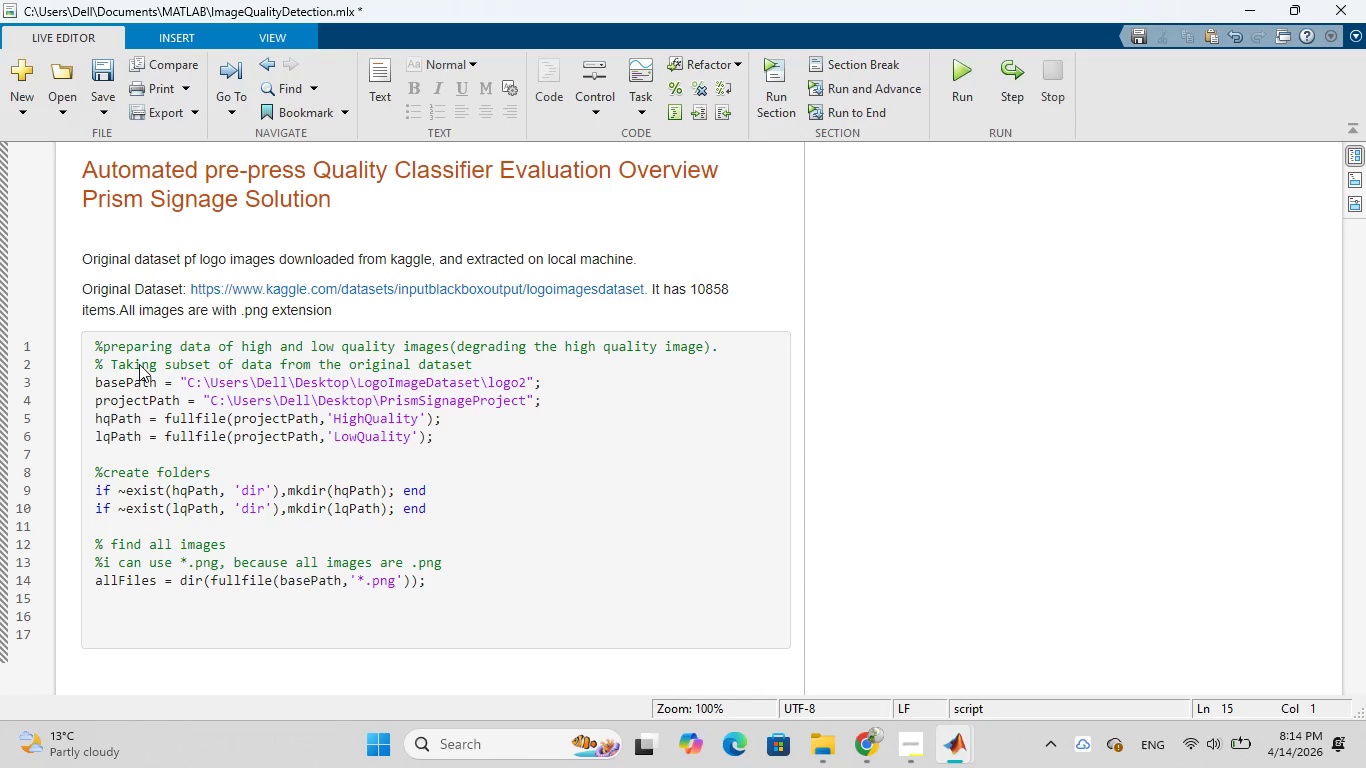 
wait(6.09)
 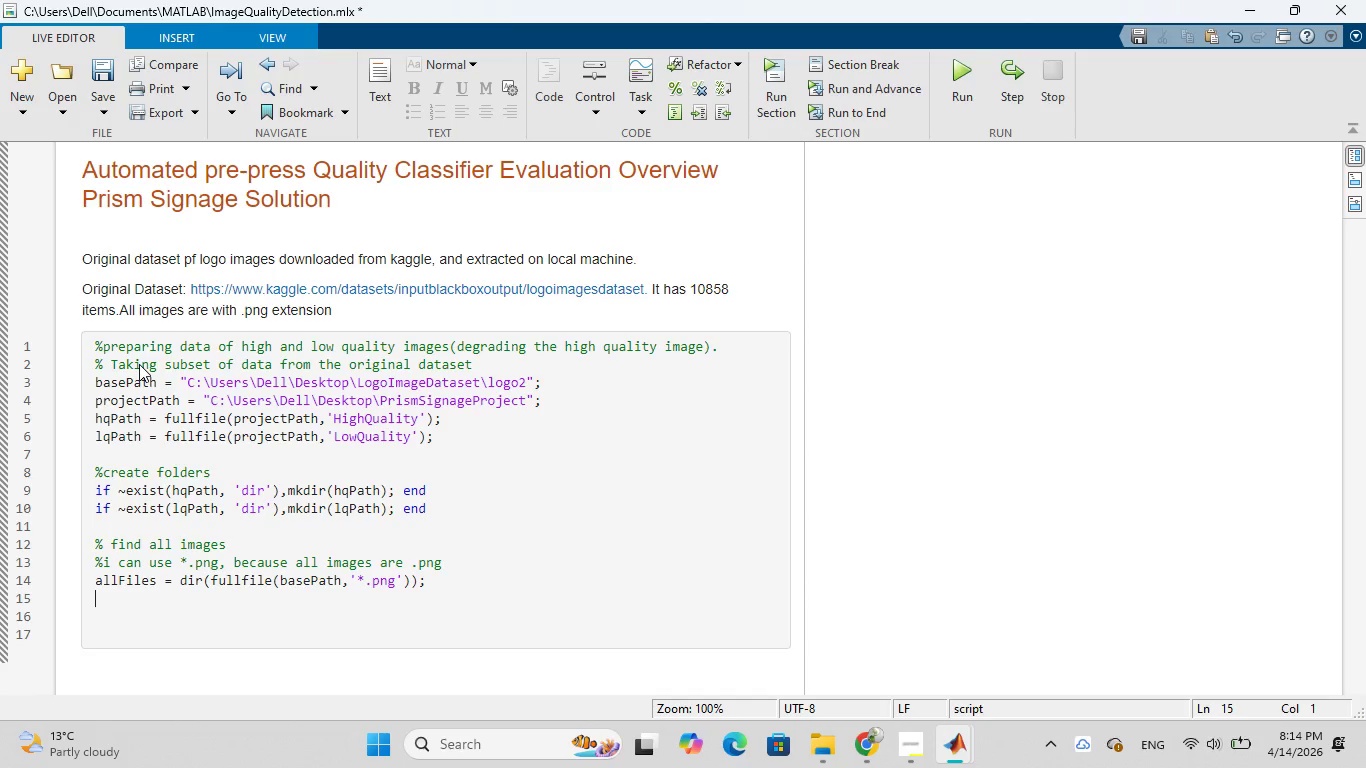 
type(fileNAMES)
 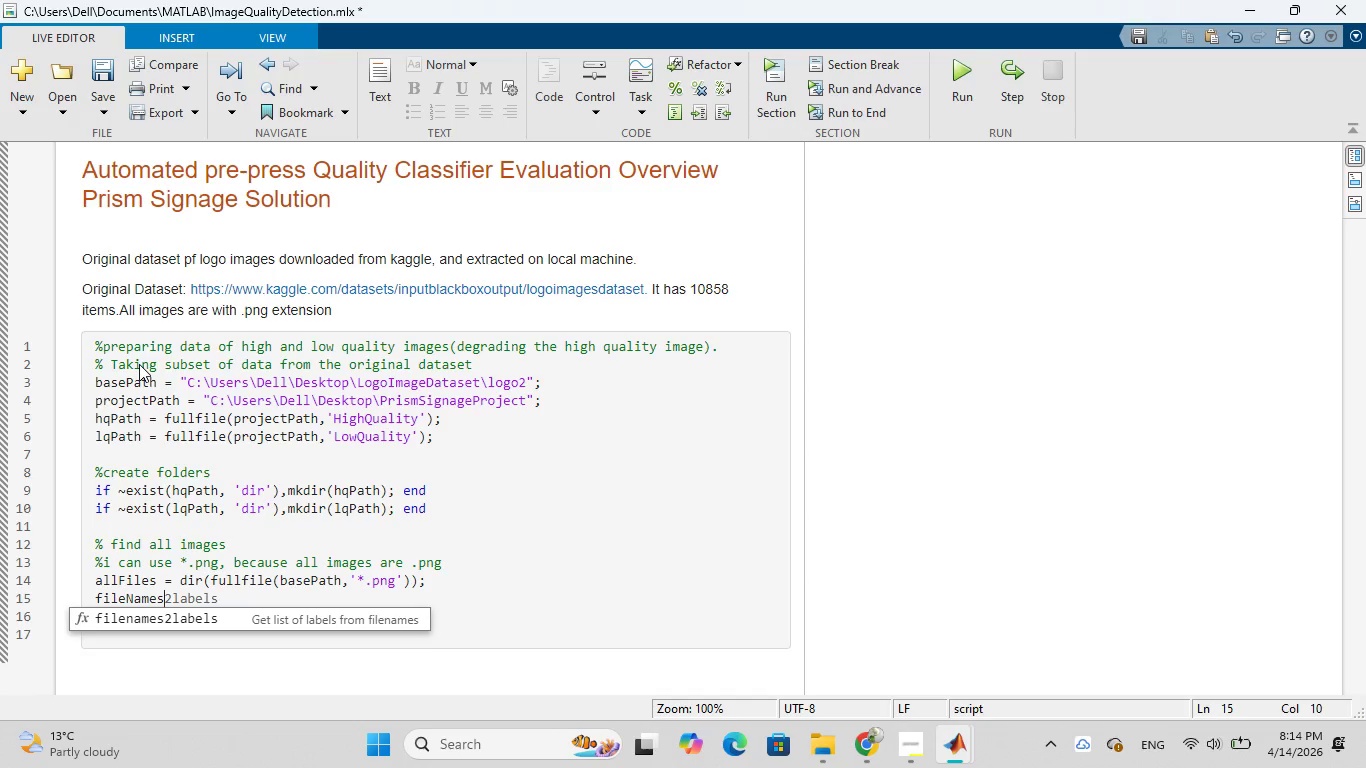 
hold_key(key=CapsLock, duration=0.39)
 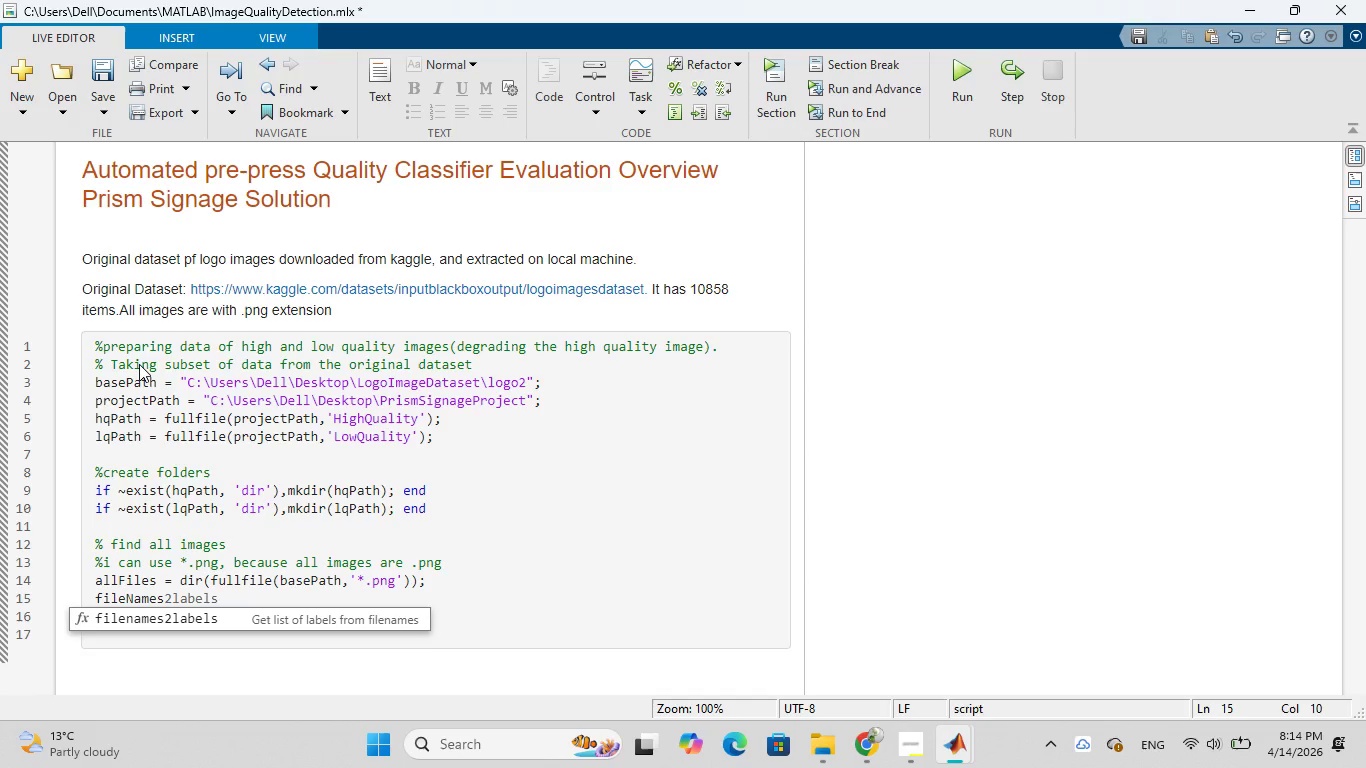 
key(Space)
 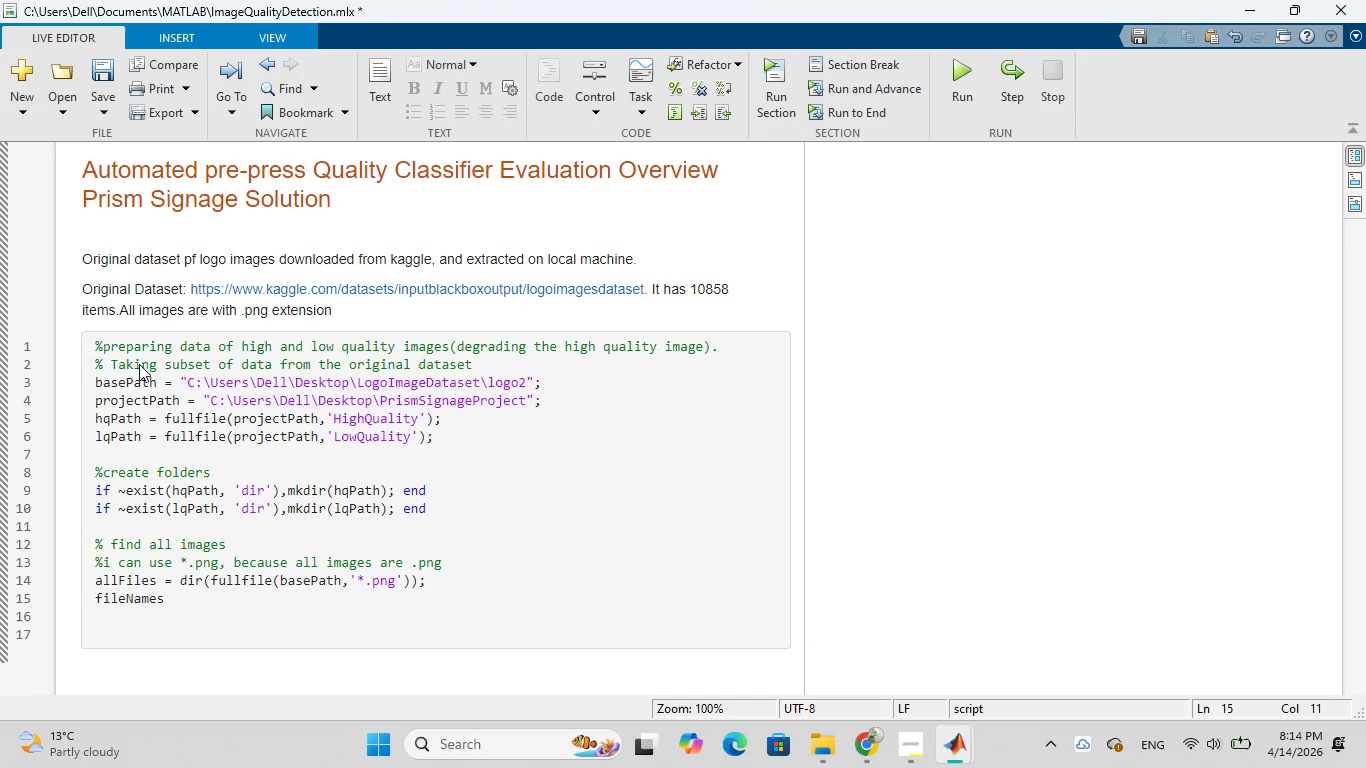 
key(Equal)
 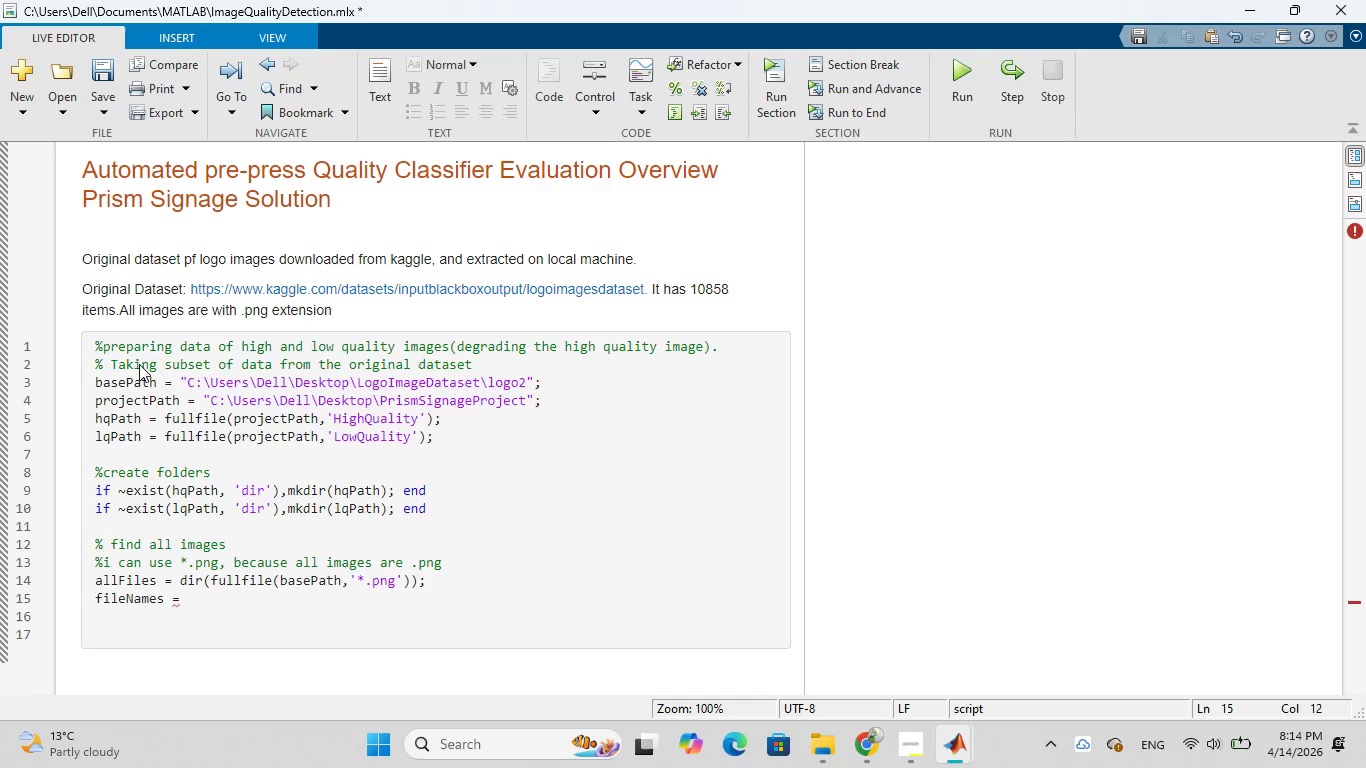 
hold_key(key=ShiftRight, duration=0.69)
 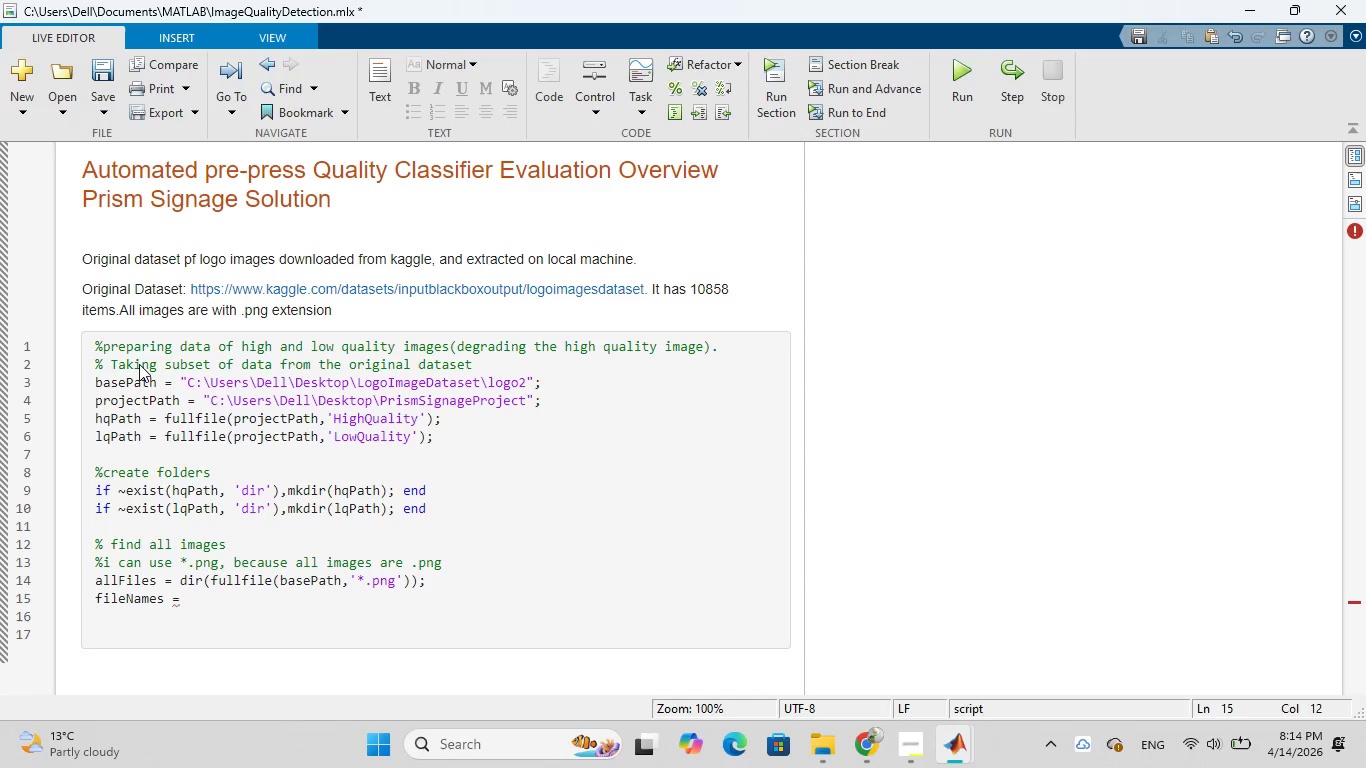 
key(Shift+BracketLeft)
 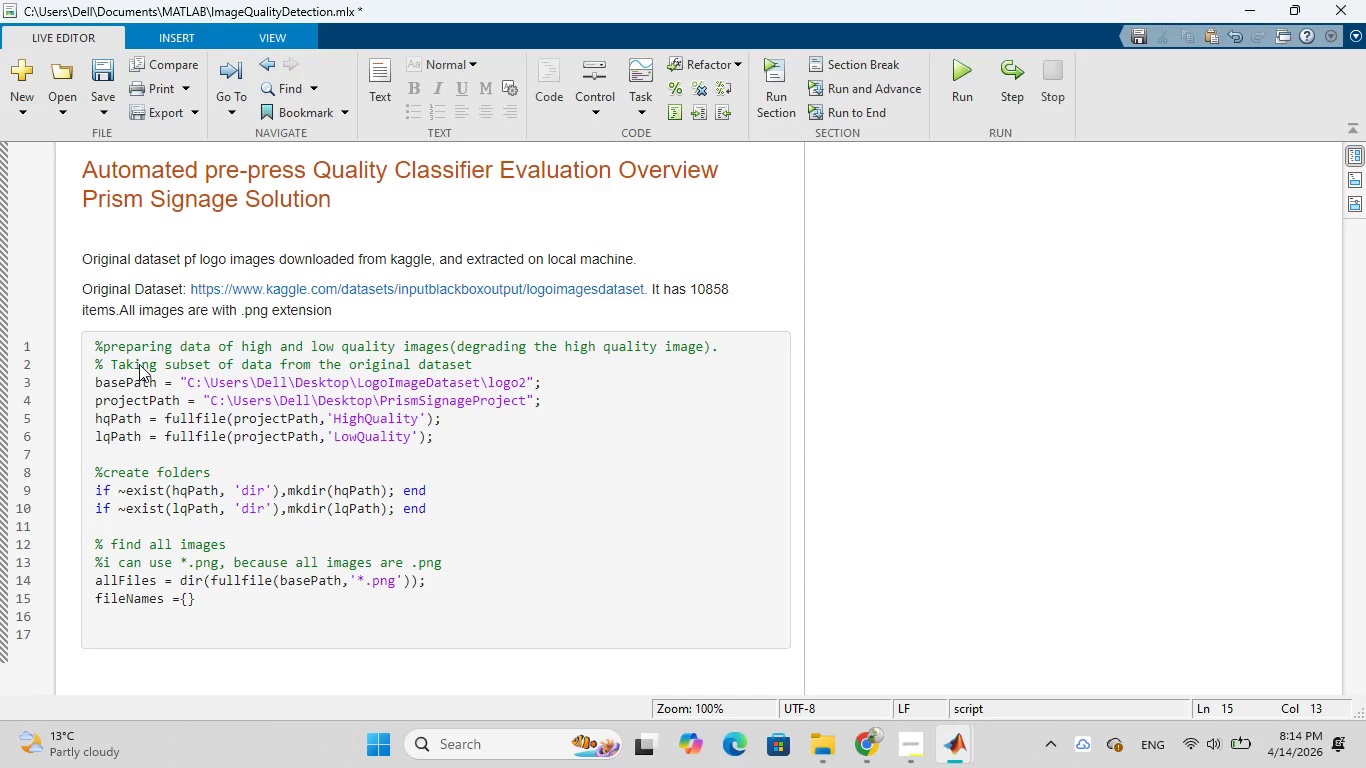 
type(allFil)
 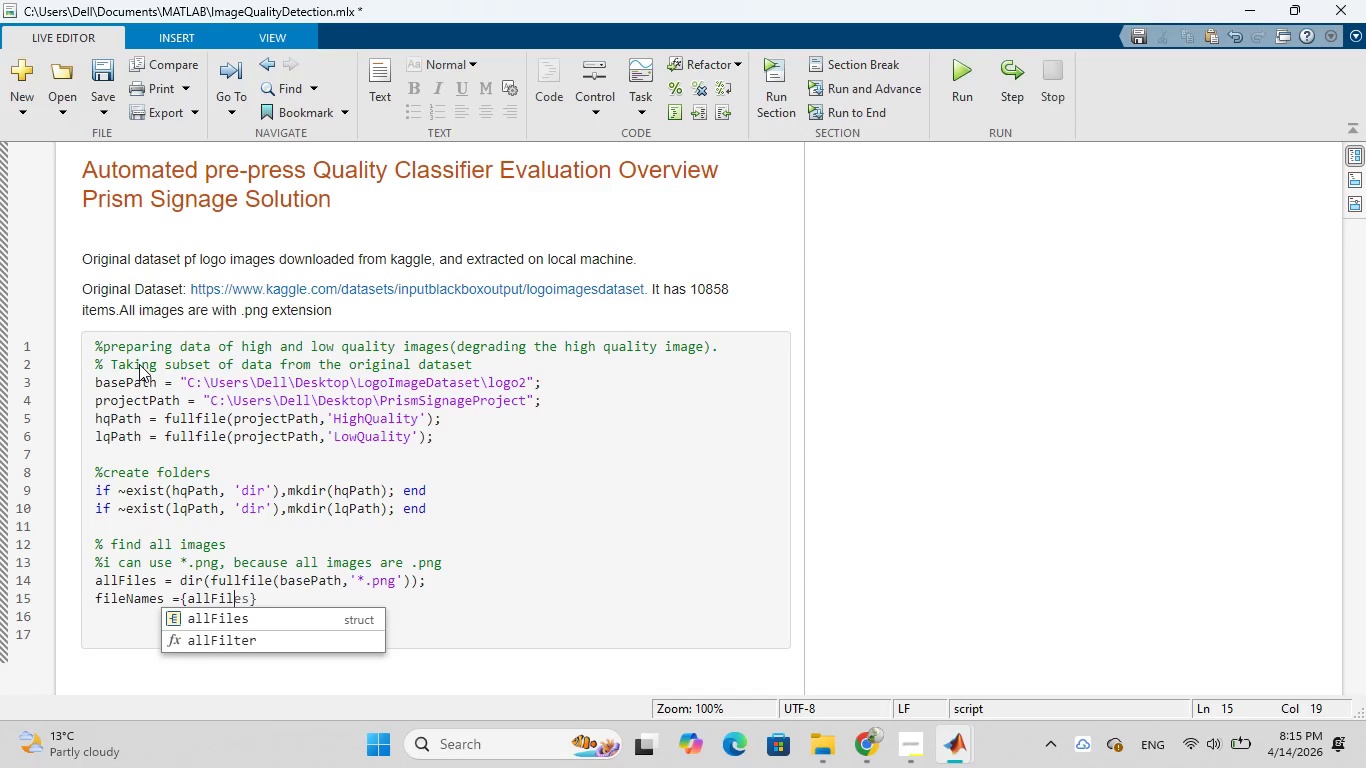 
key(E)
 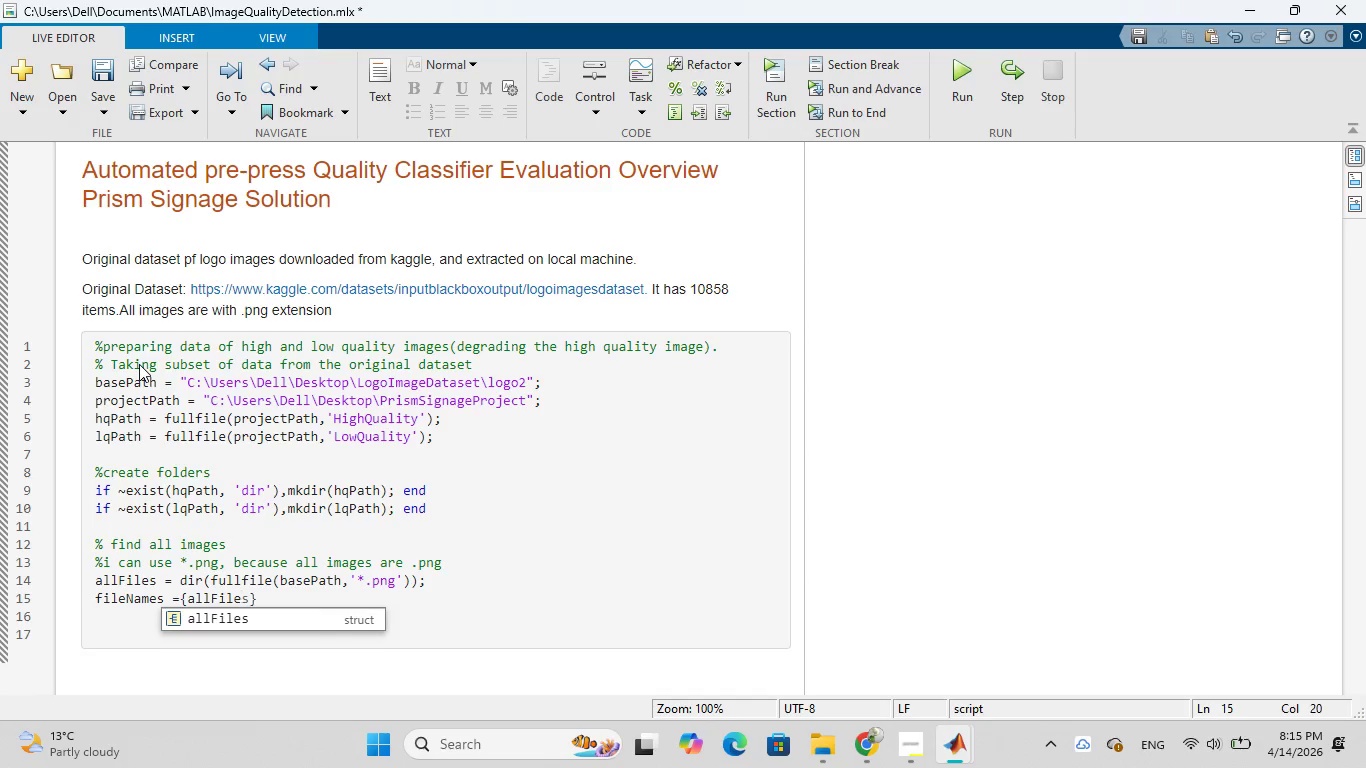 
wait(6.89)
 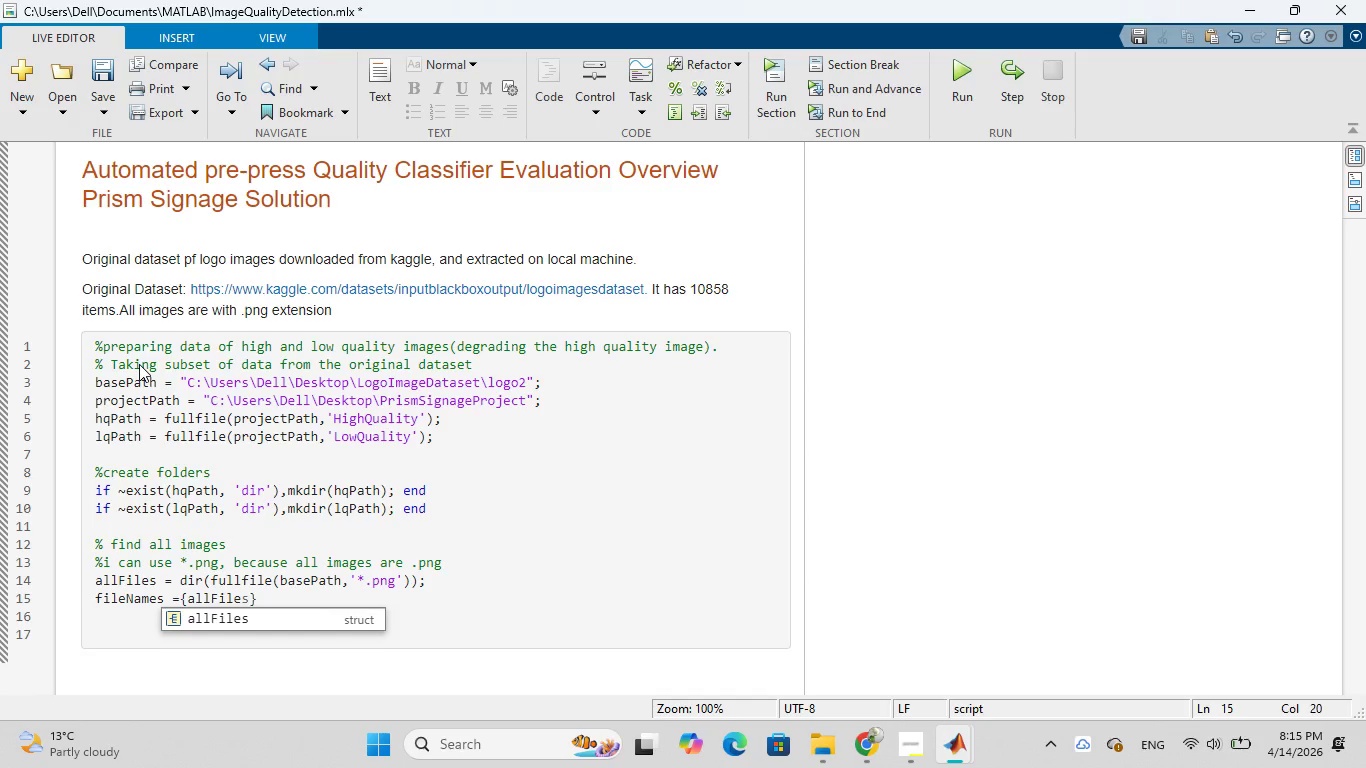 
key(A)
 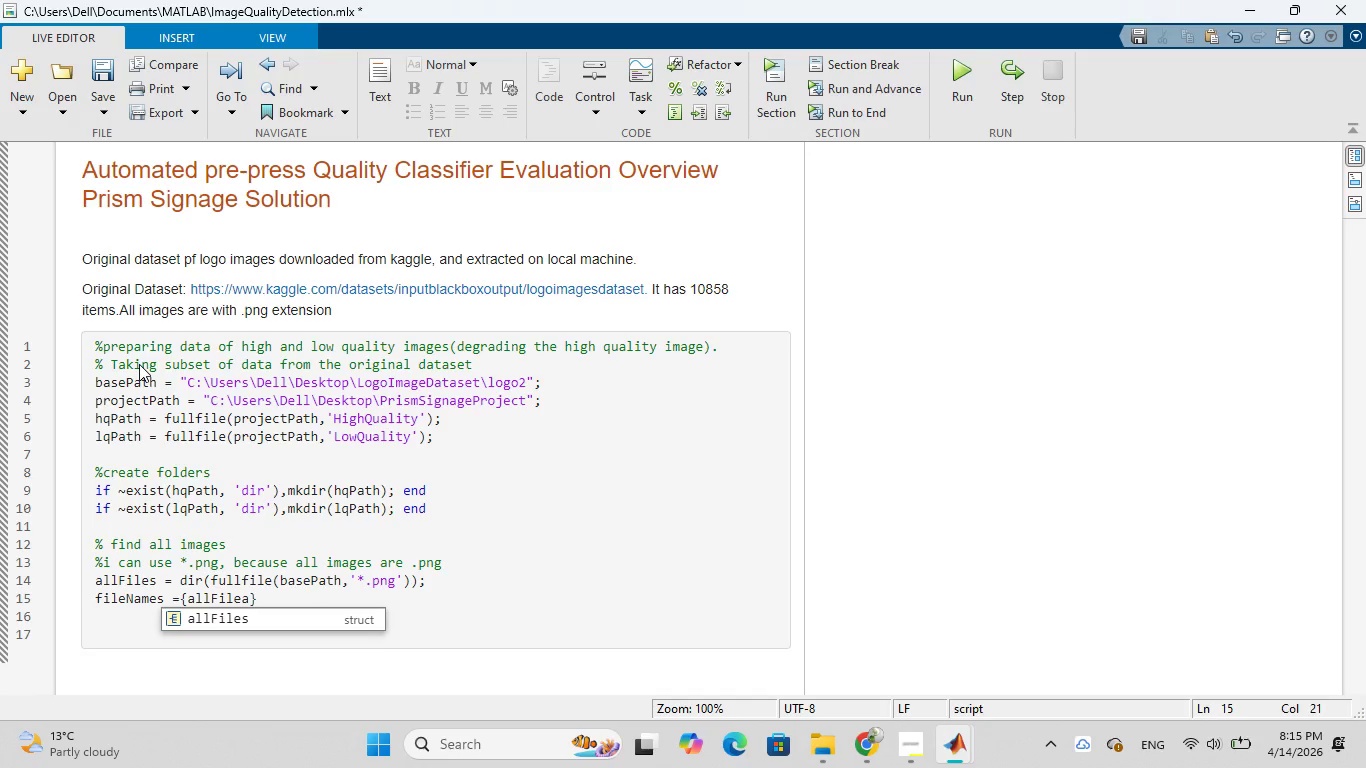 
key(Backspace)
 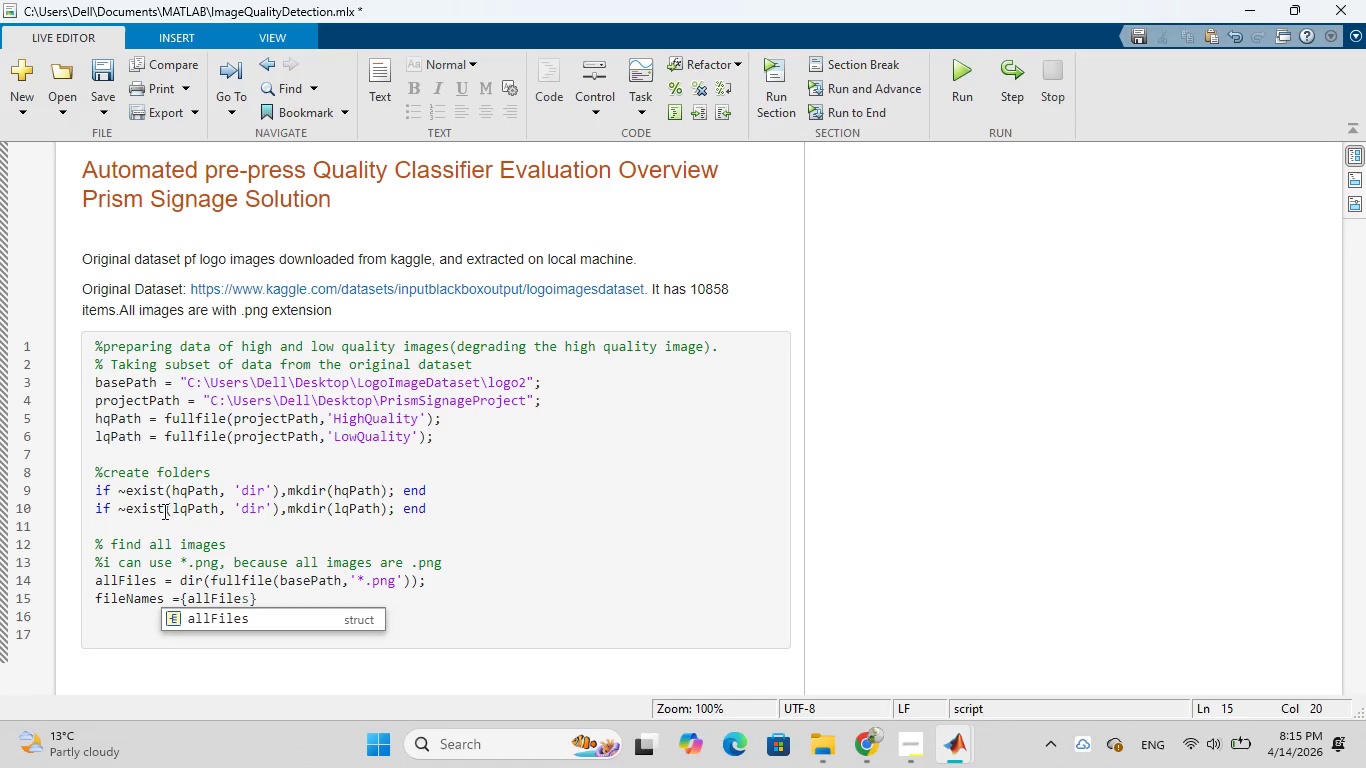 
left_click([224, 627])
 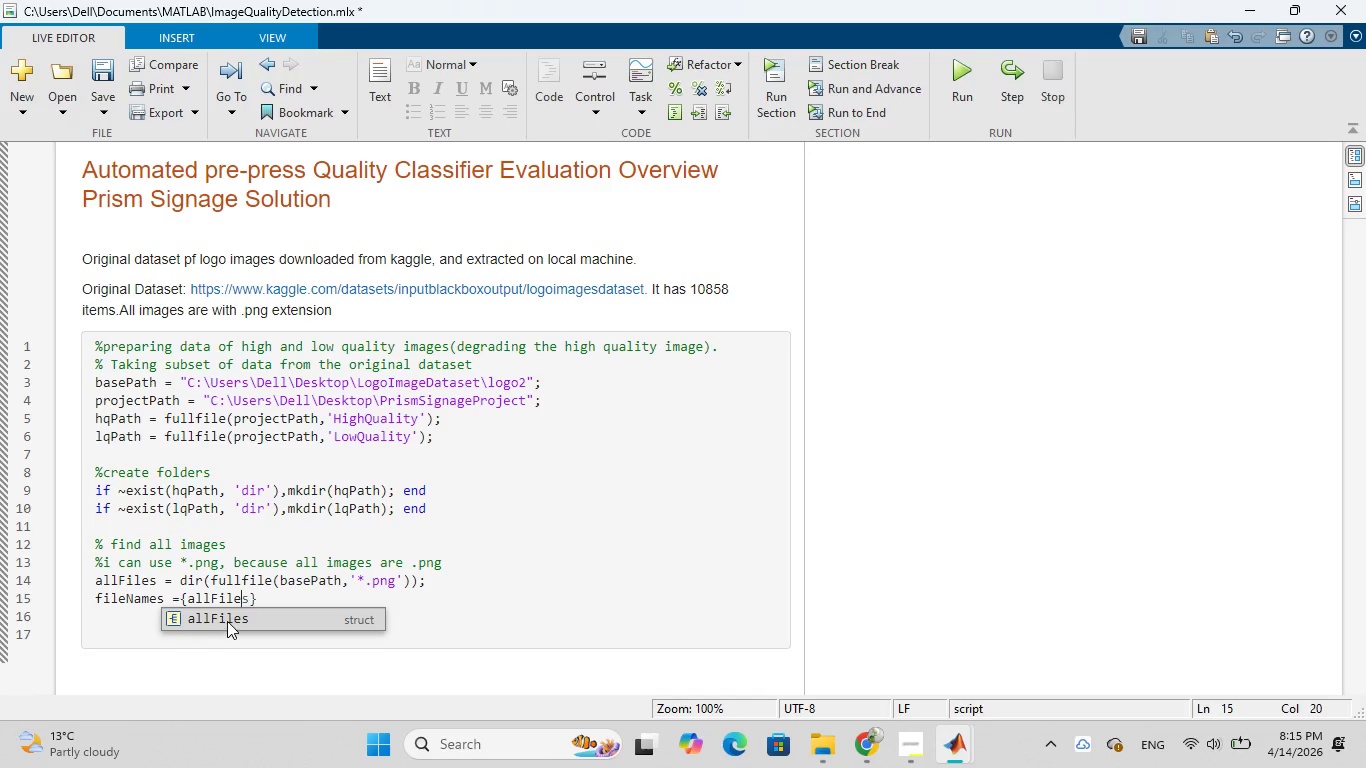 
left_click([227, 620])
 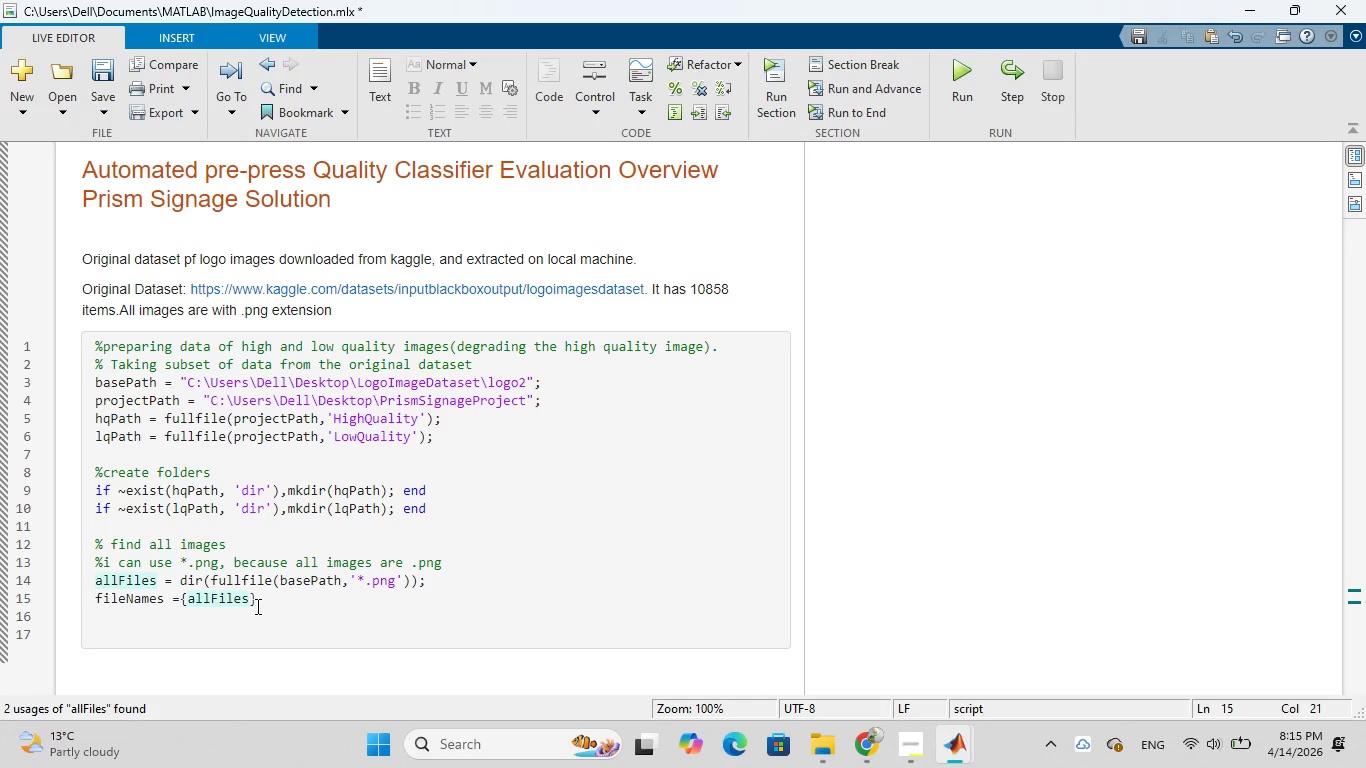 
type(.name)
 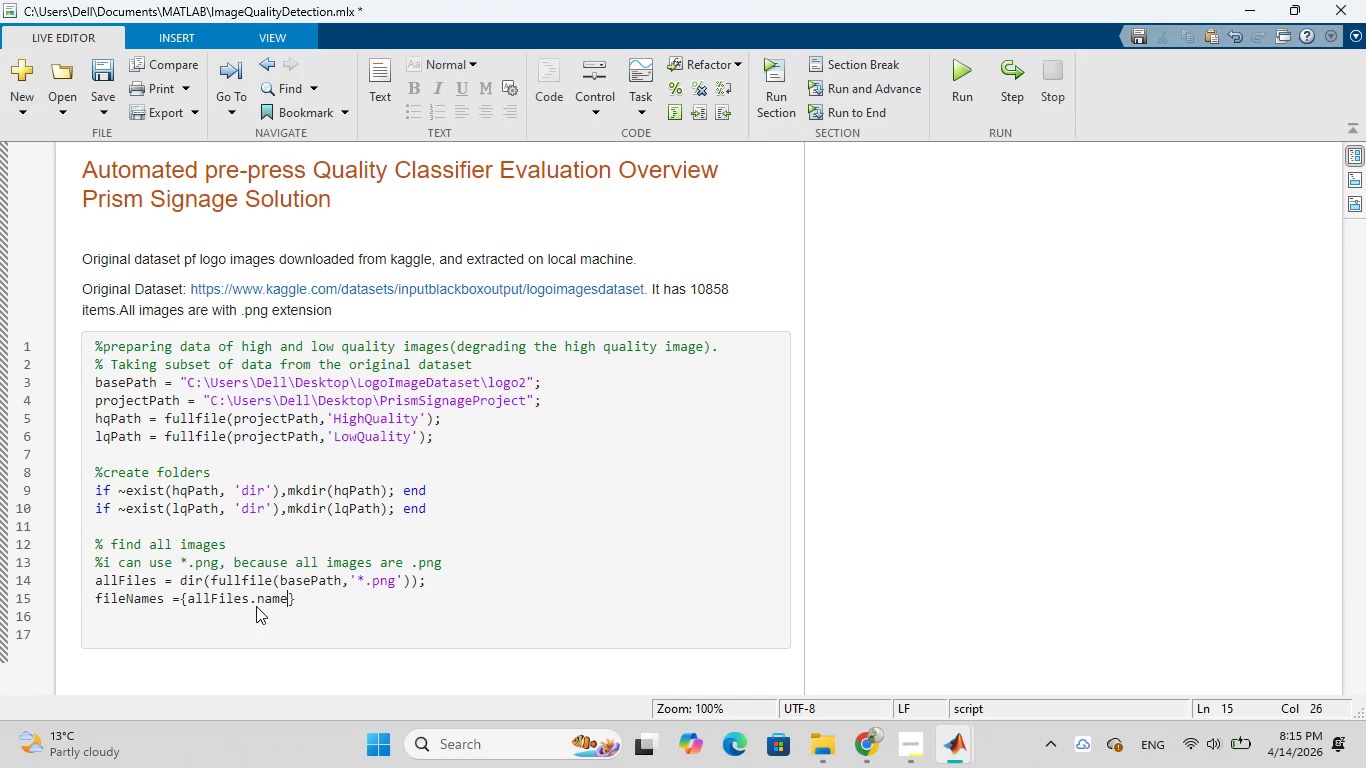 
key(ArrowRight)
 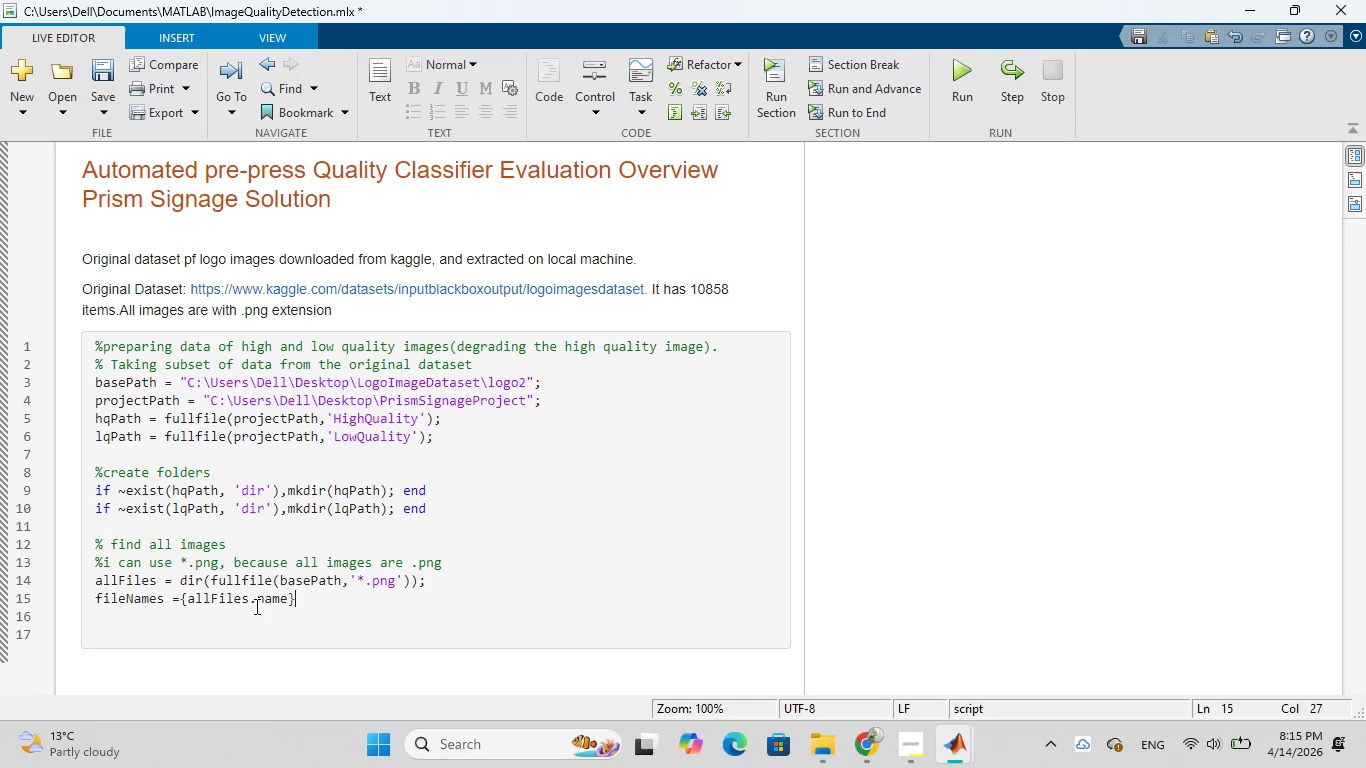 
wait(37.2)
 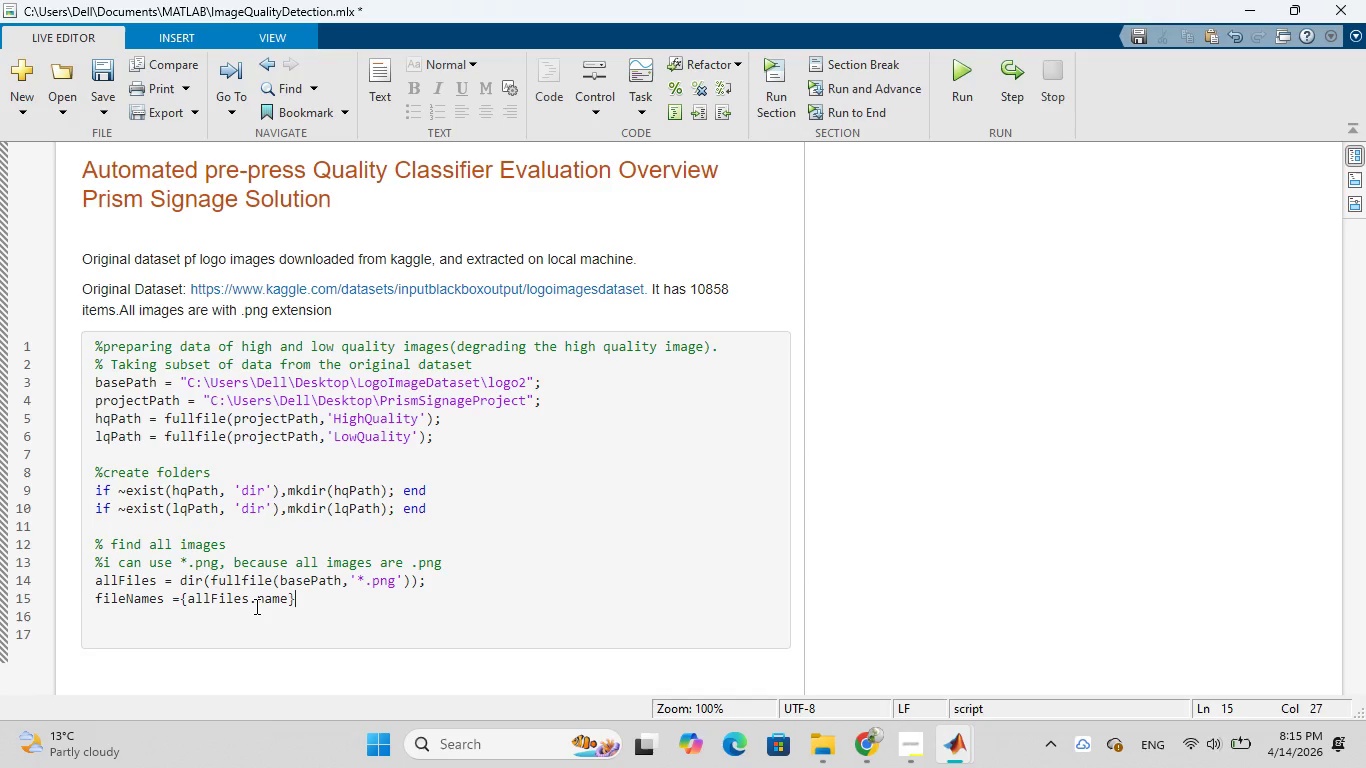 
key(Semicolon)
 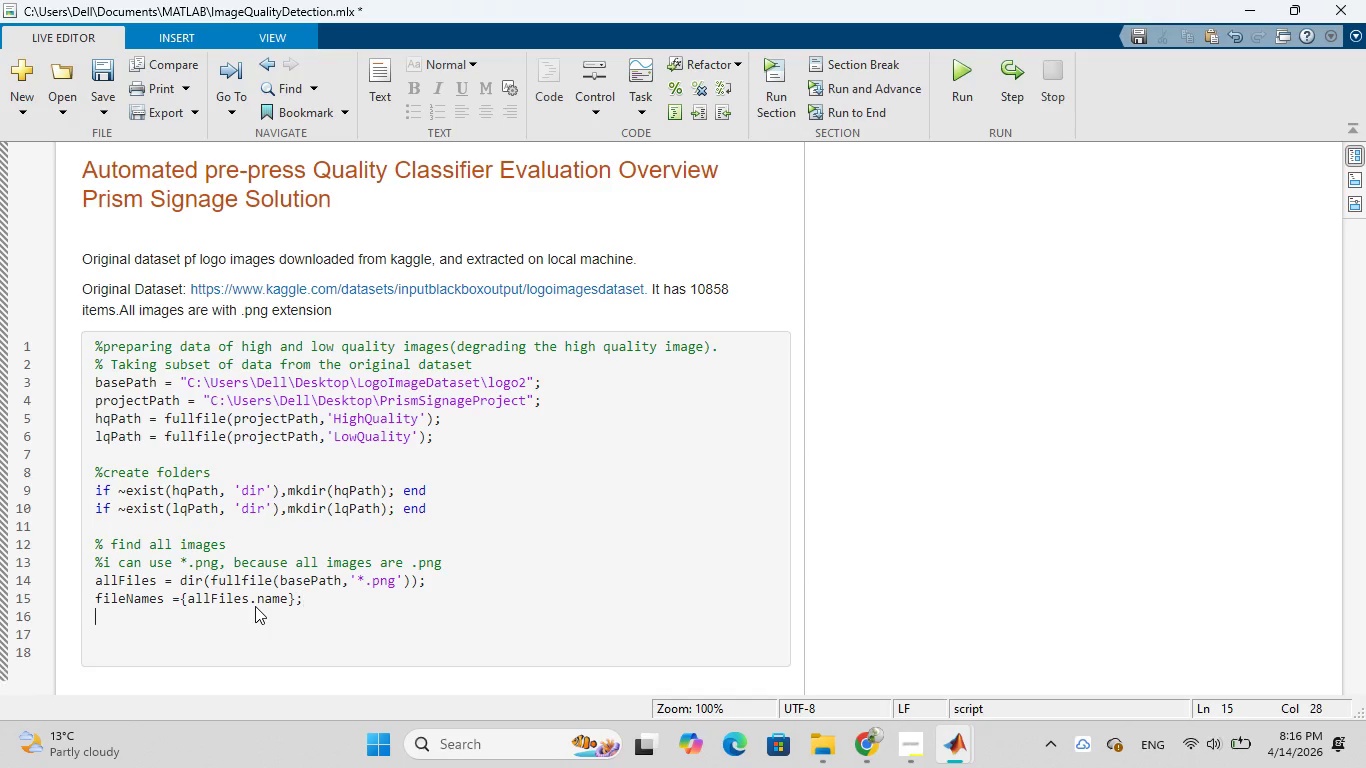 
key(Enter)
 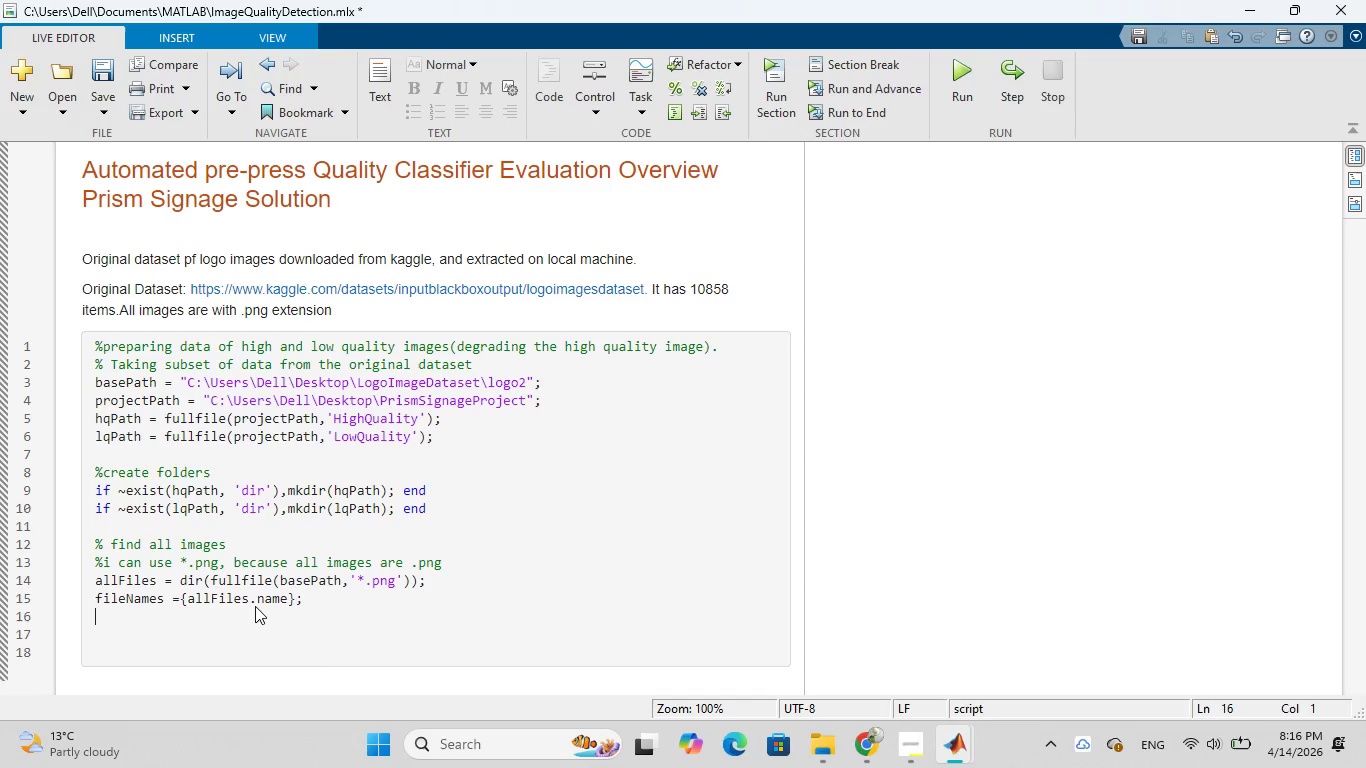 
wait(5.34)
 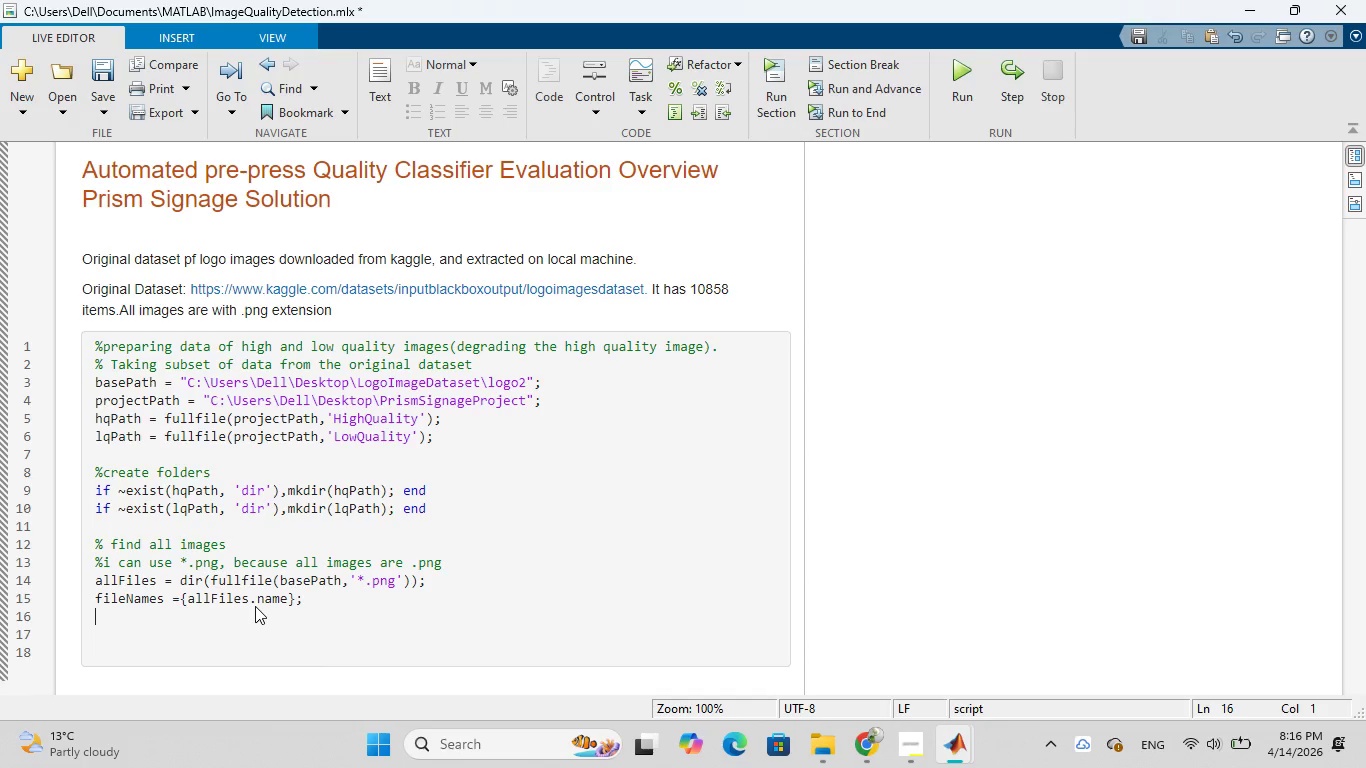 
key(Enter)
 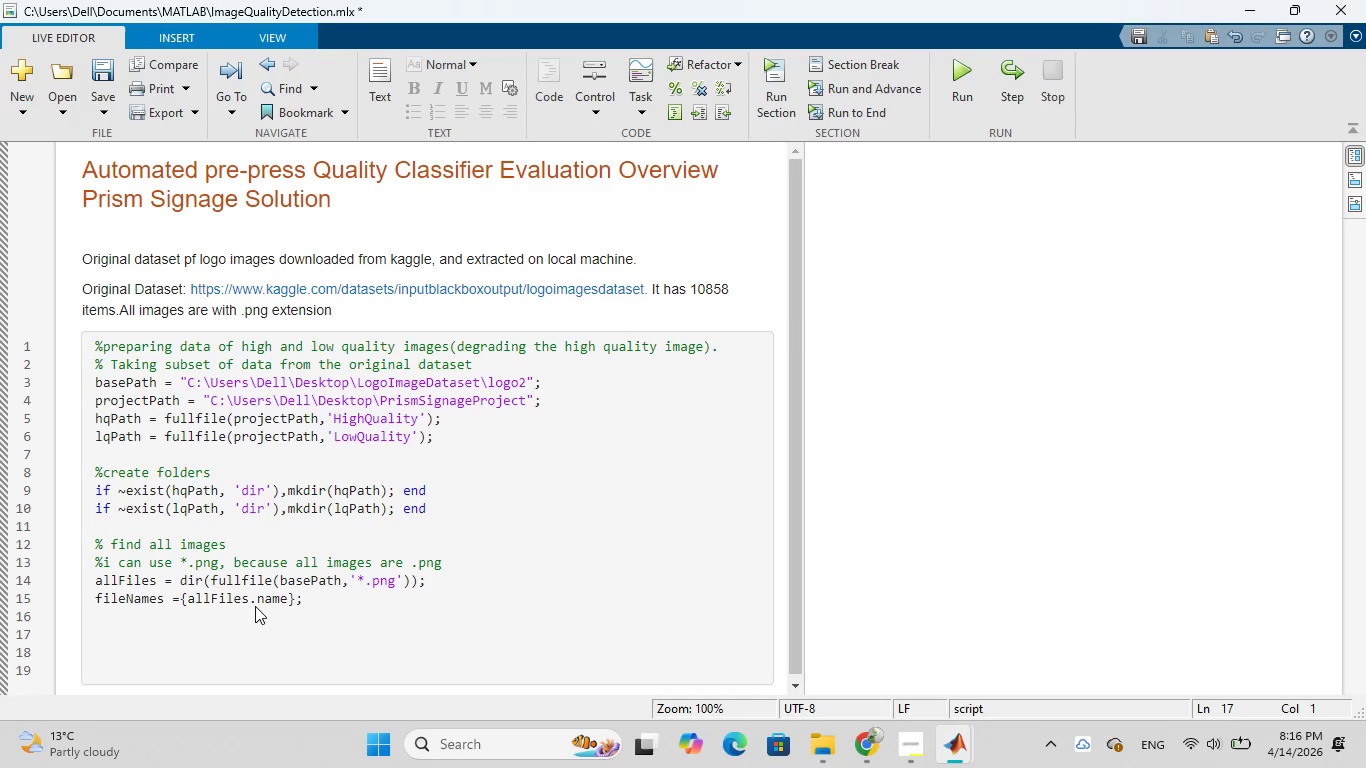 
type(% if )
key(Backspace)
key(Backspace)
key(Backspace)
type(check if we get images)
 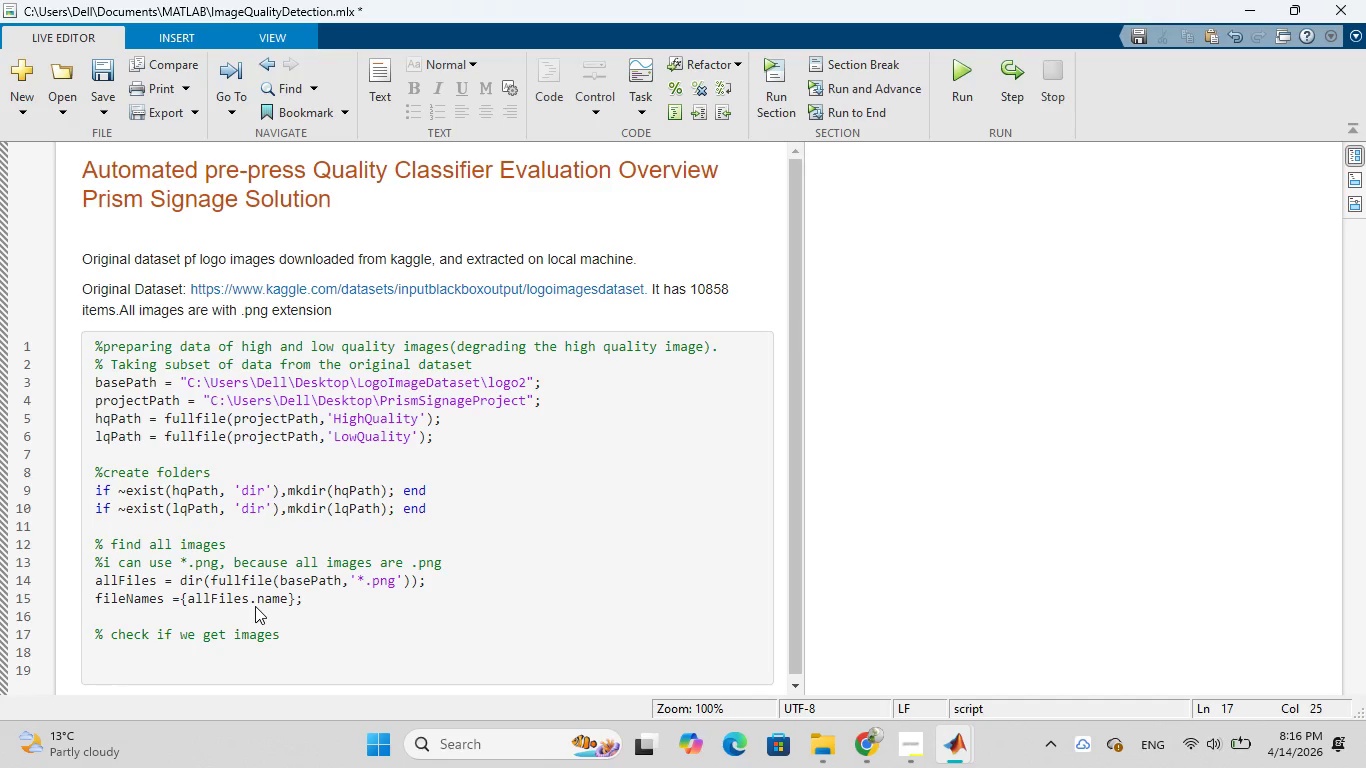 
key(Enter)
 